 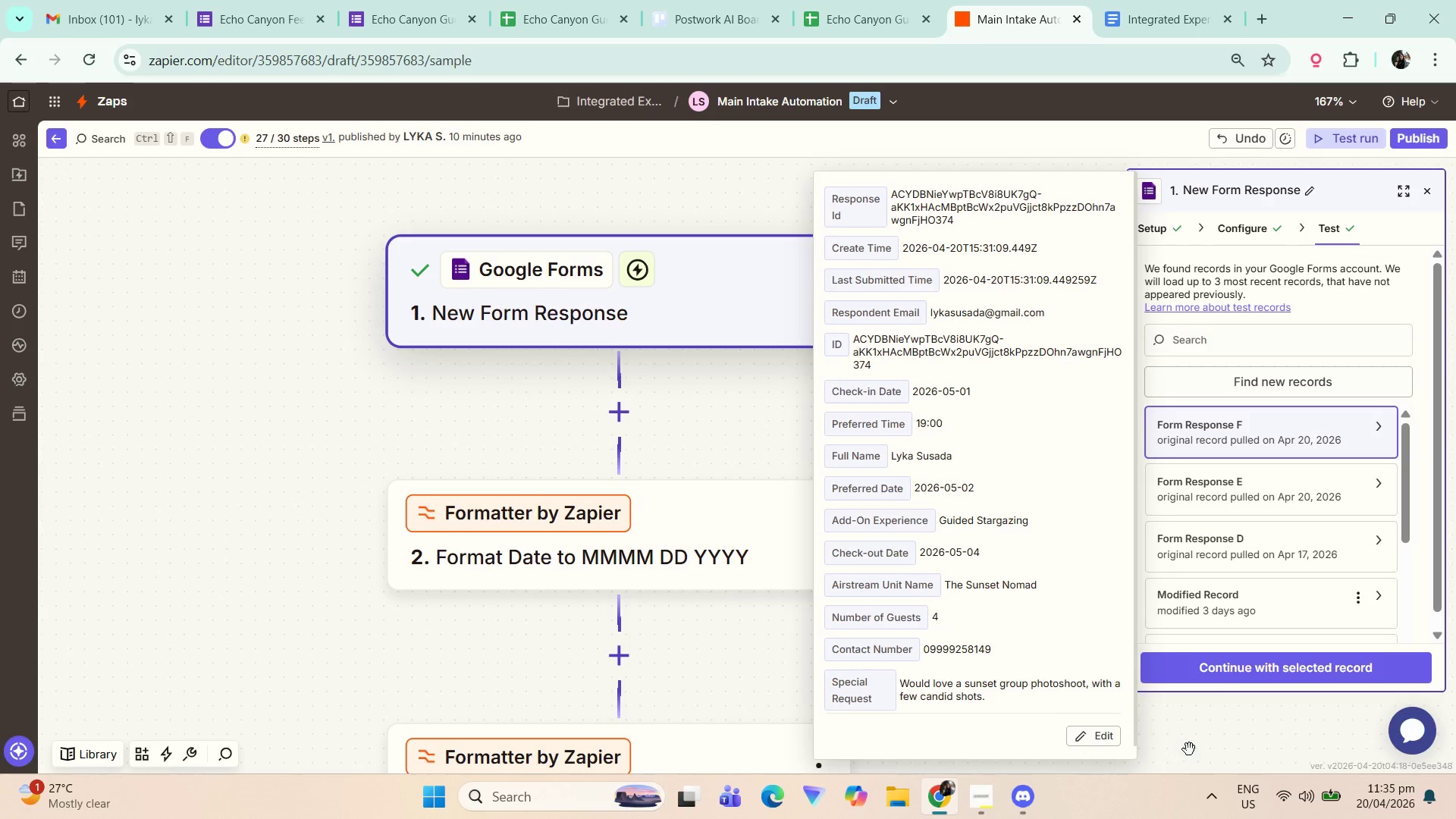 
left_click([1250, 233])
 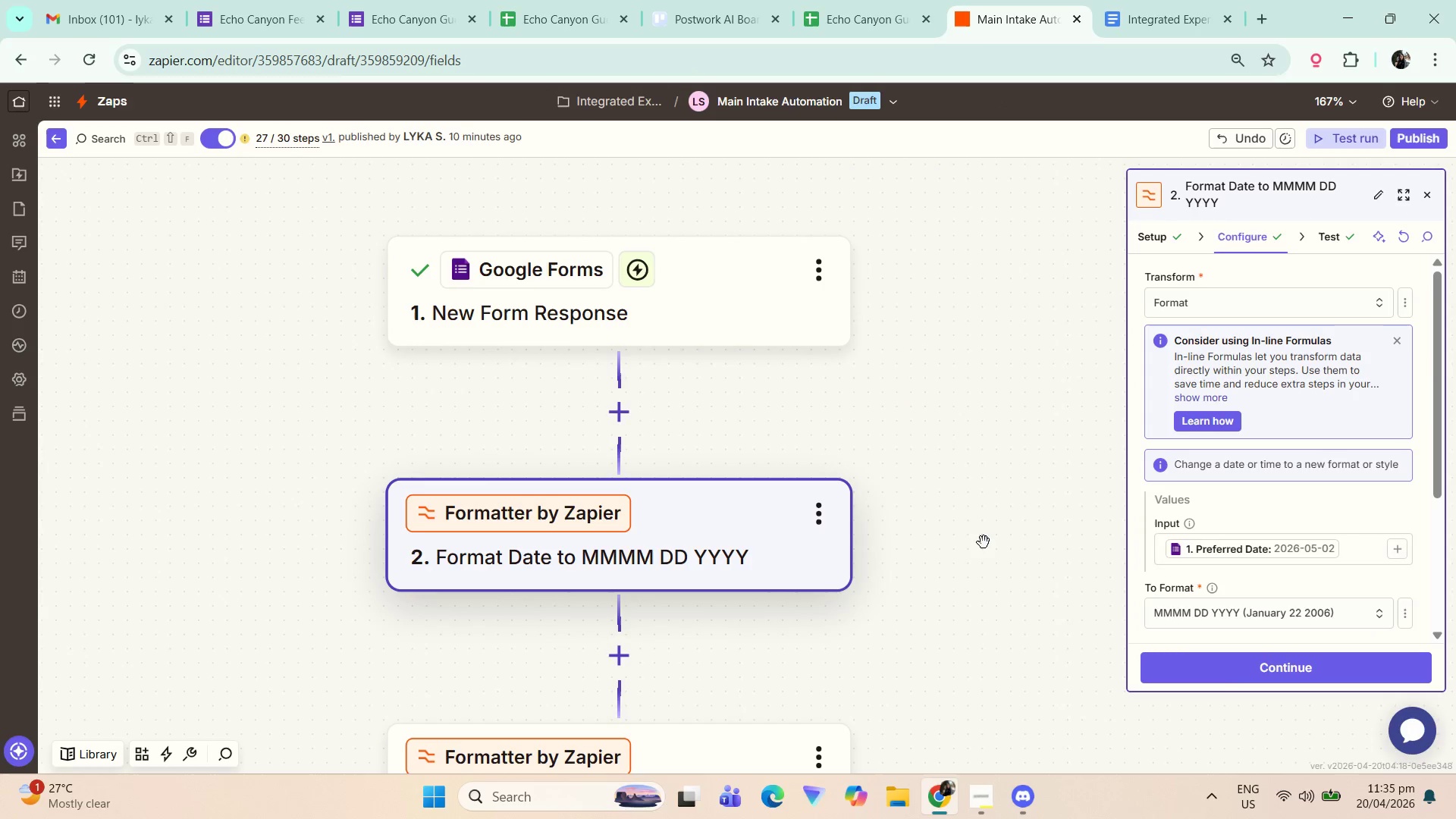 
left_click_drag(start_coordinate=[974, 560], to_coordinate=[969, 496])
 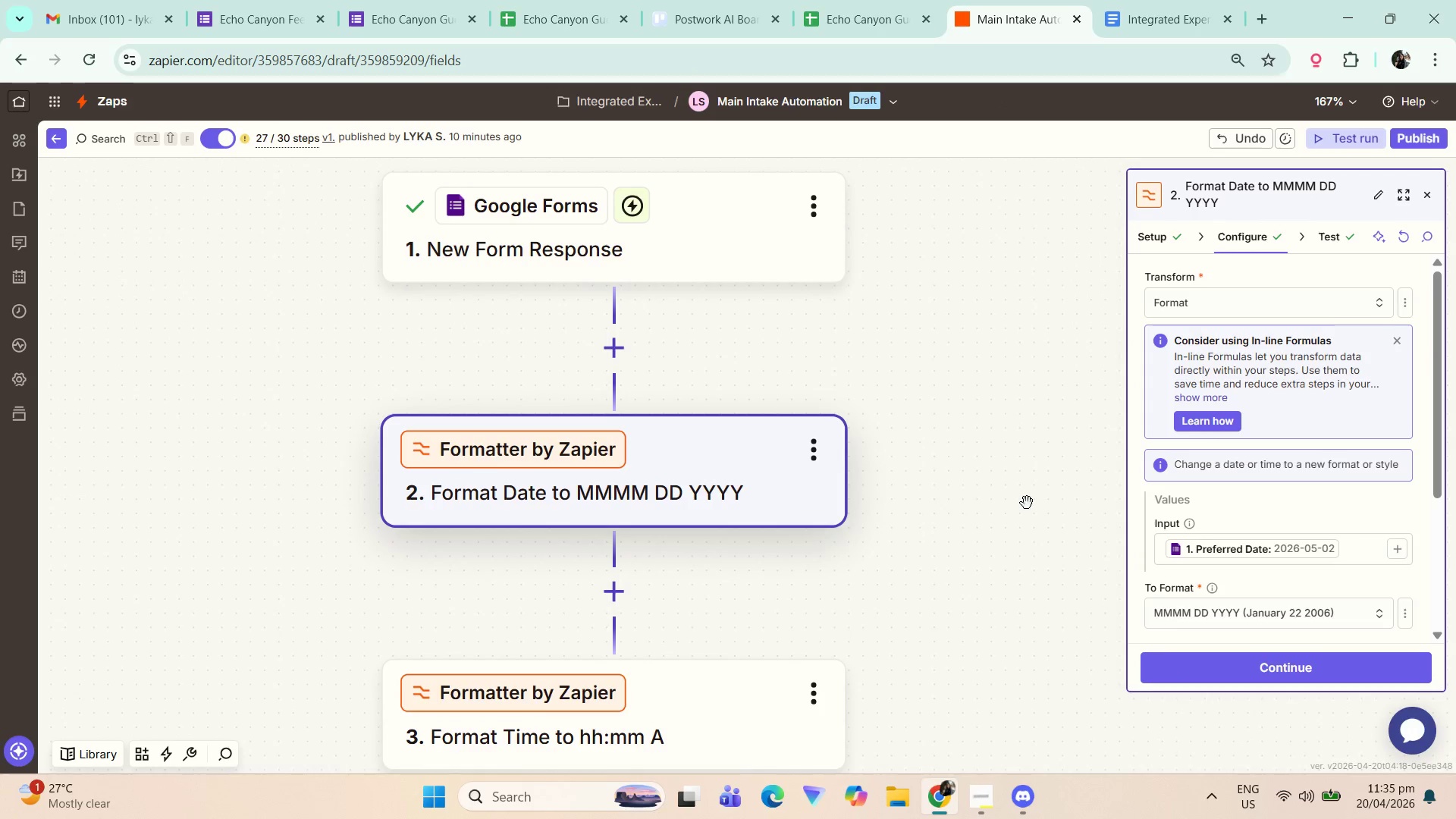 
hold_key(key=ControlLeft, duration=0.66)
scroll: coordinate [1312, 487], scroll_direction: down, amount: 2.0
 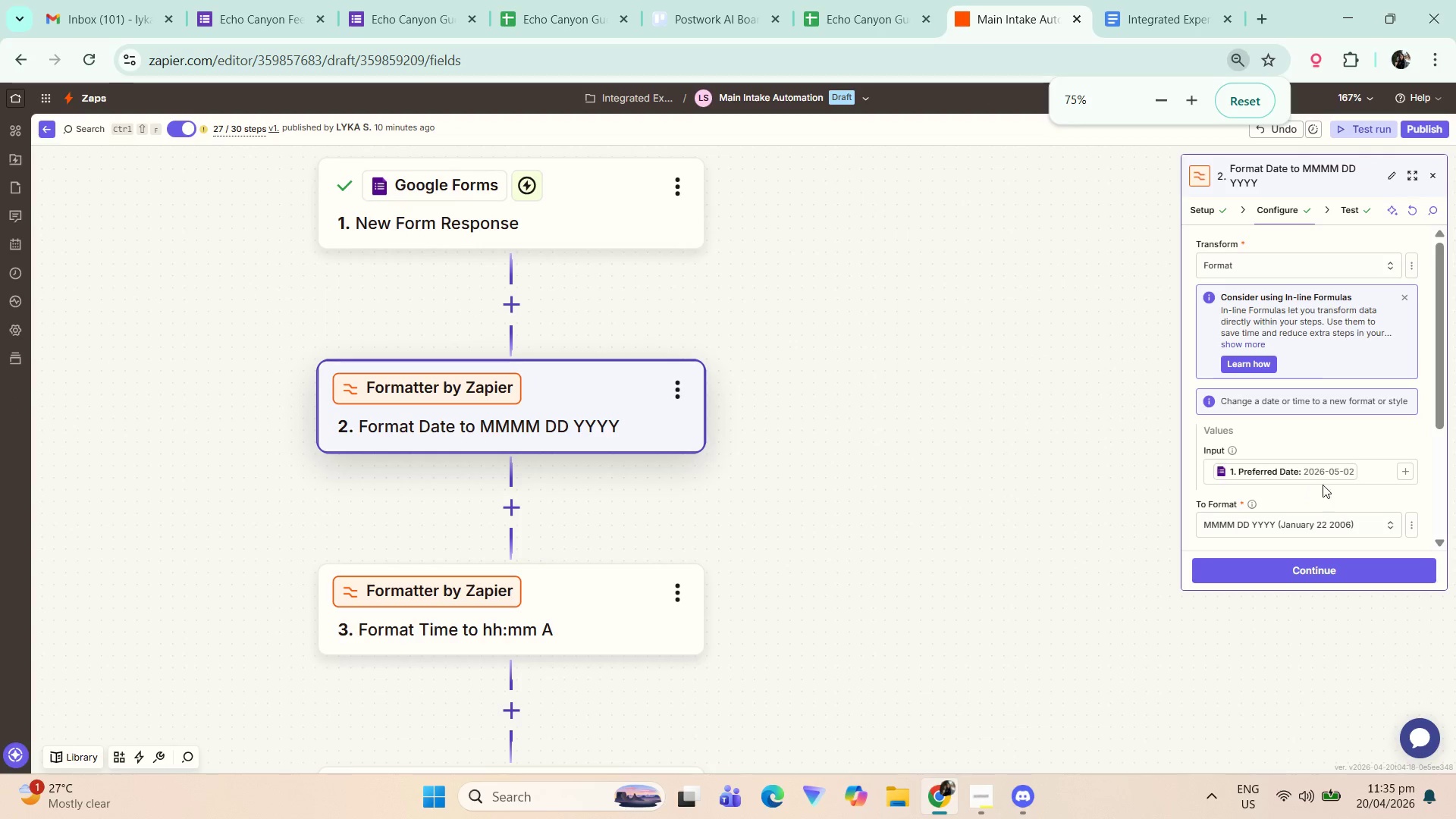 
scroll: coordinate [1356, 313], scroll_direction: up, amount: 3.0
 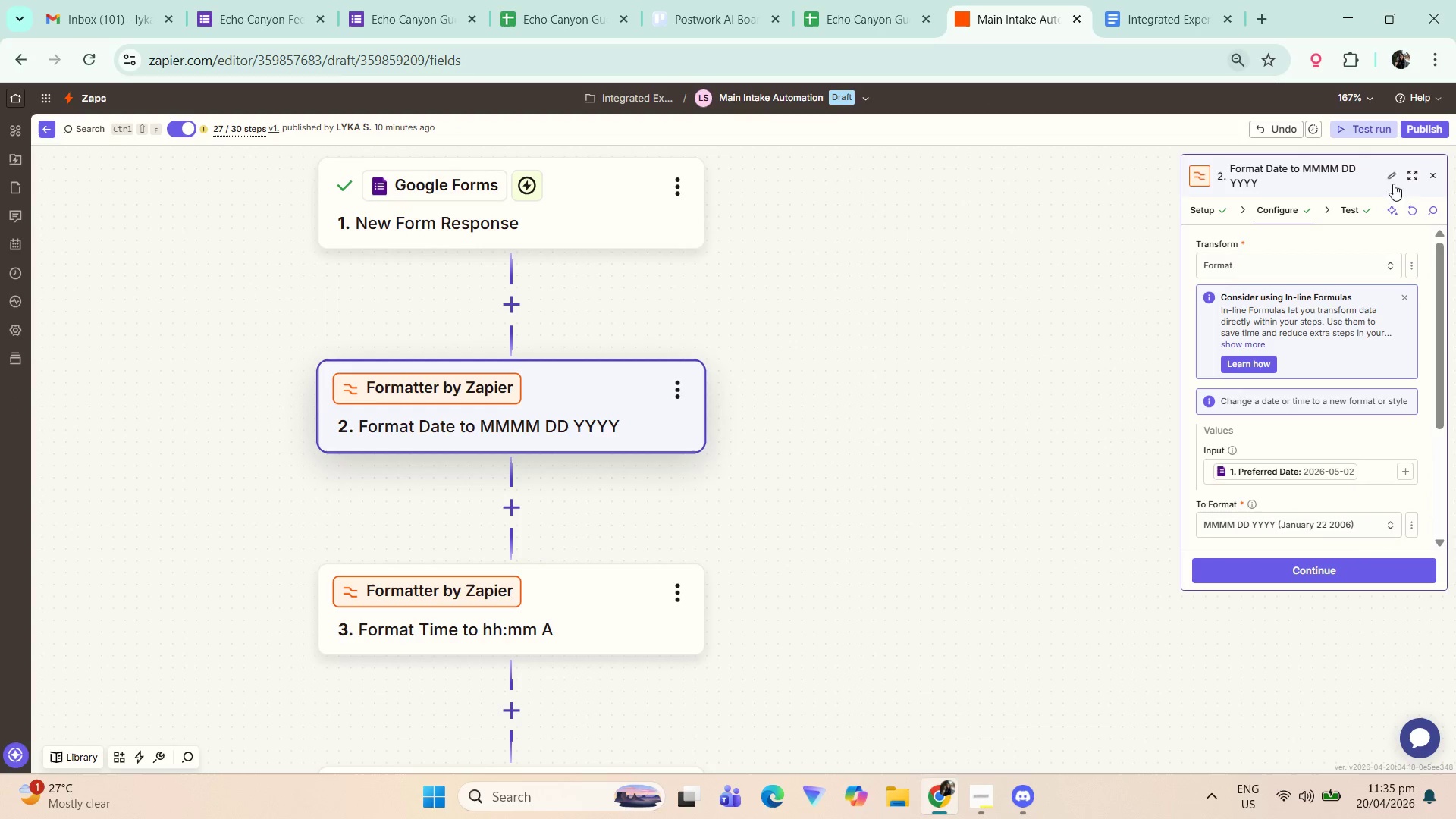 
left_click([1415, 174])
 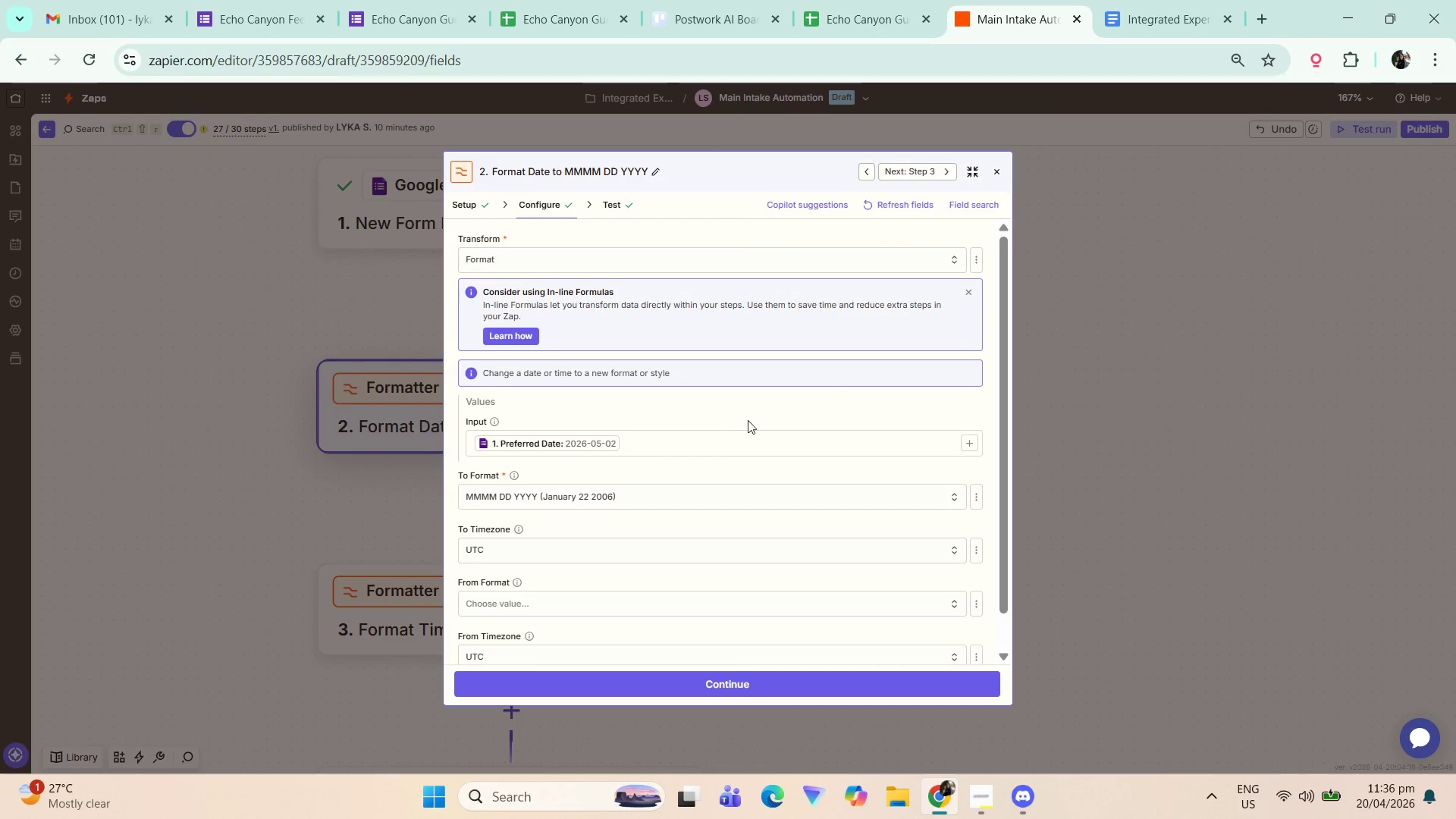 
hold_key(key=ControlLeft, duration=0.48)
scroll: coordinate [758, 428], scroll_direction: down, amount: 2.0
 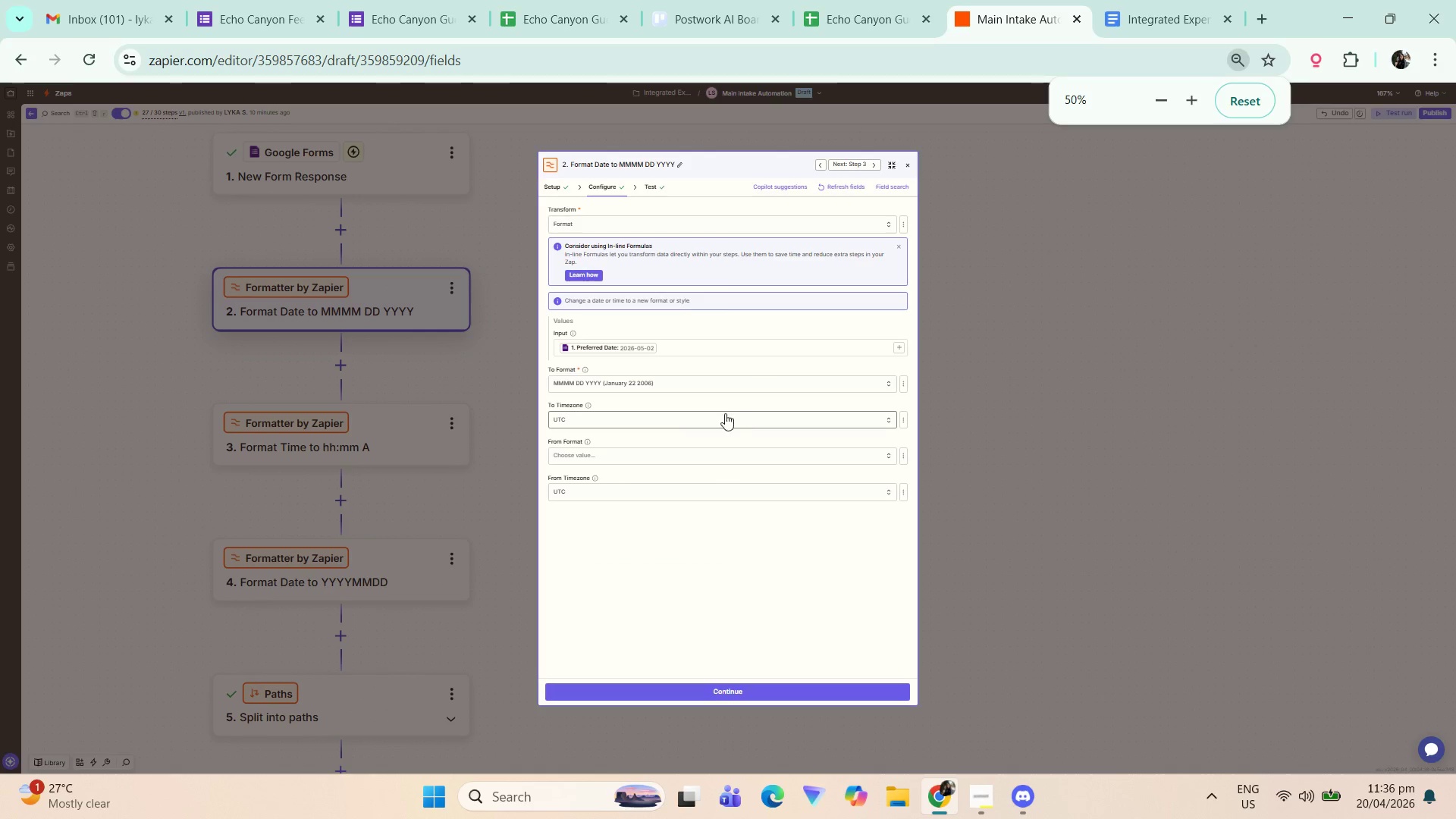 
scroll: coordinate [726, 428], scroll_direction: up, amount: 1.0
 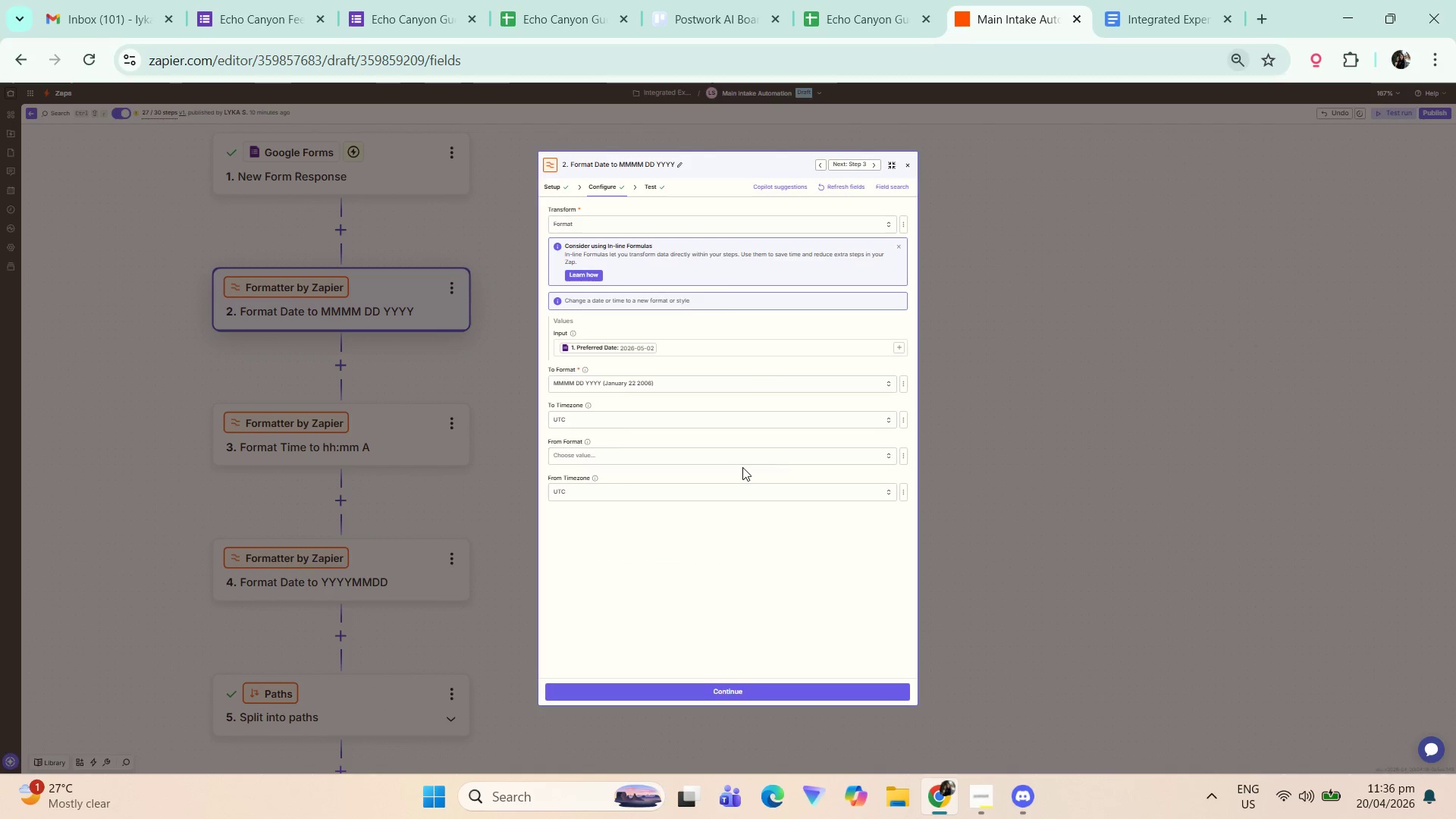 
hold_key(key=ControlLeft, duration=0.44)
scroll: coordinate [758, 444], scroll_direction: up, amount: 2.0
 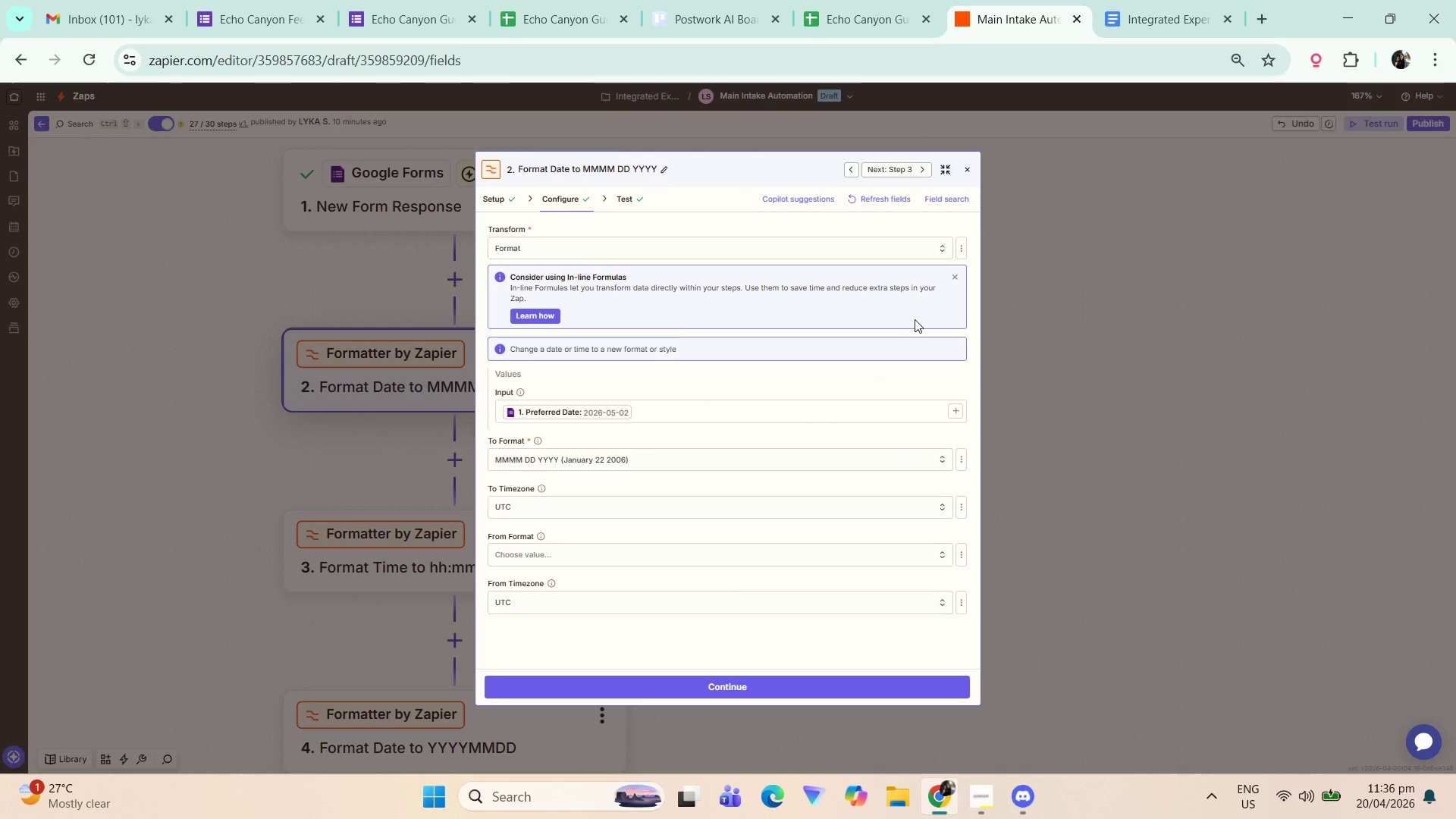 
key(Meta+Shift+S)
 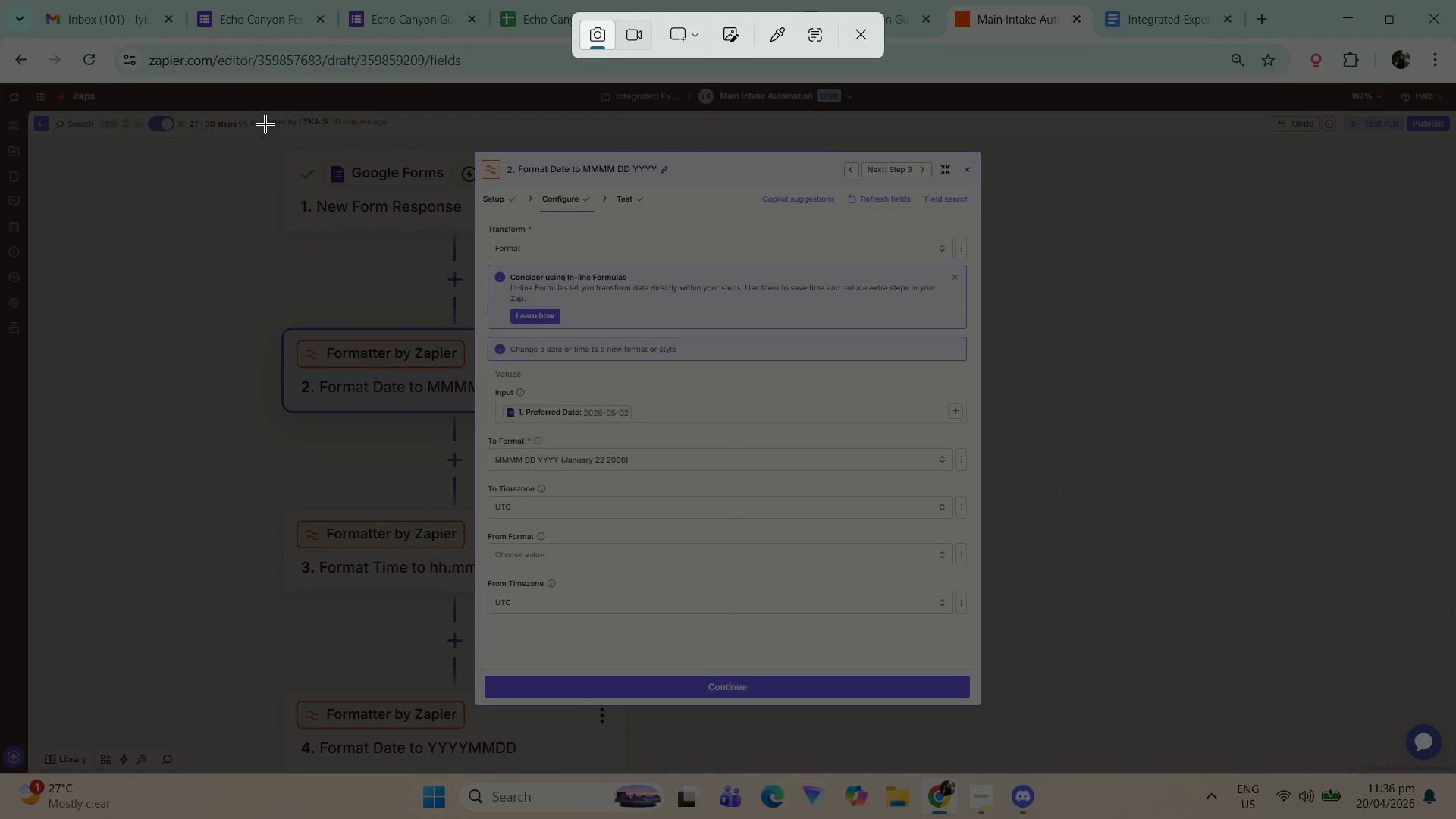 
left_click_drag(start_coordinate=[271, 140], to_coordinate=[994, 767])
 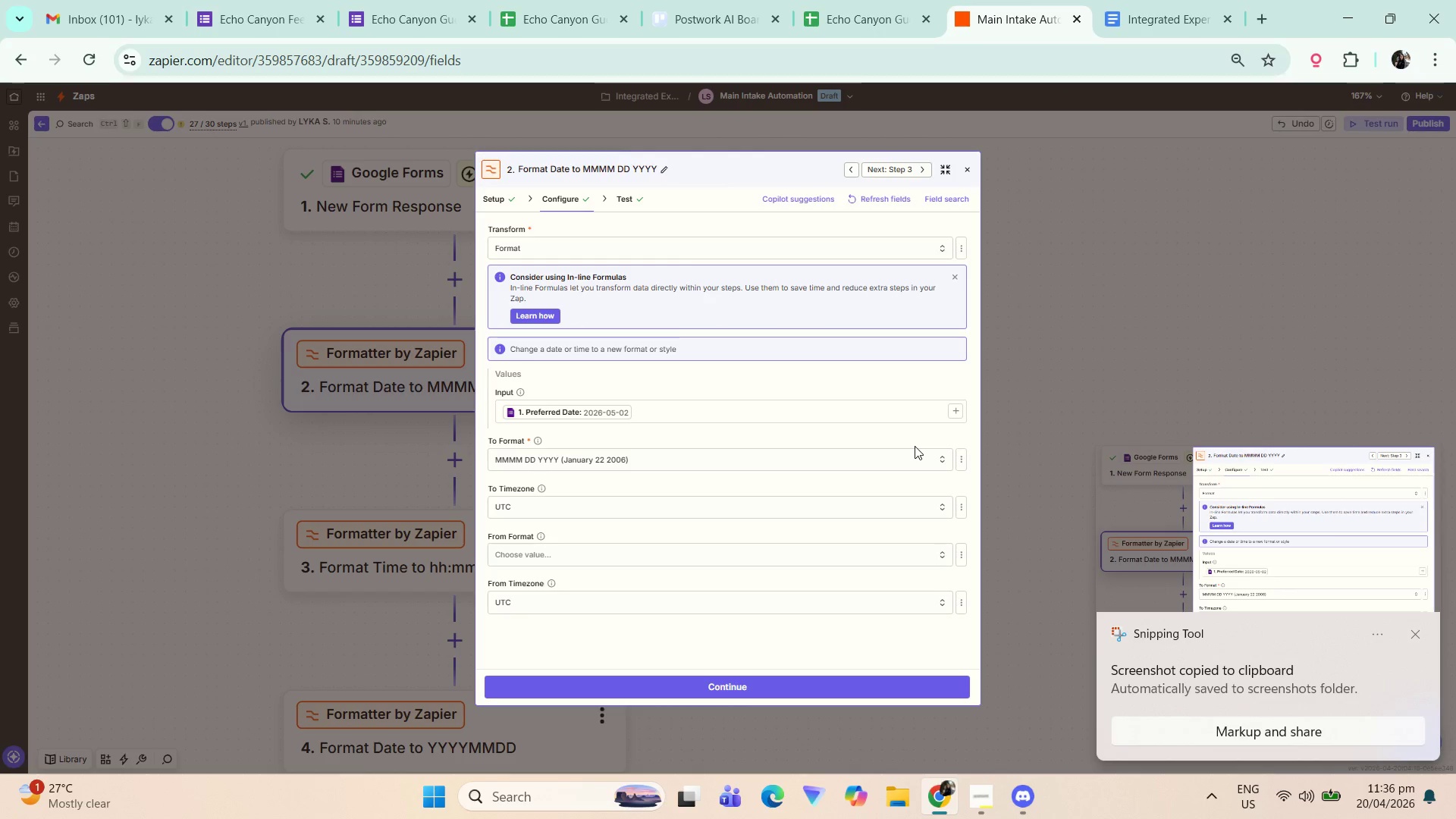 
left_click([1146, 0])
 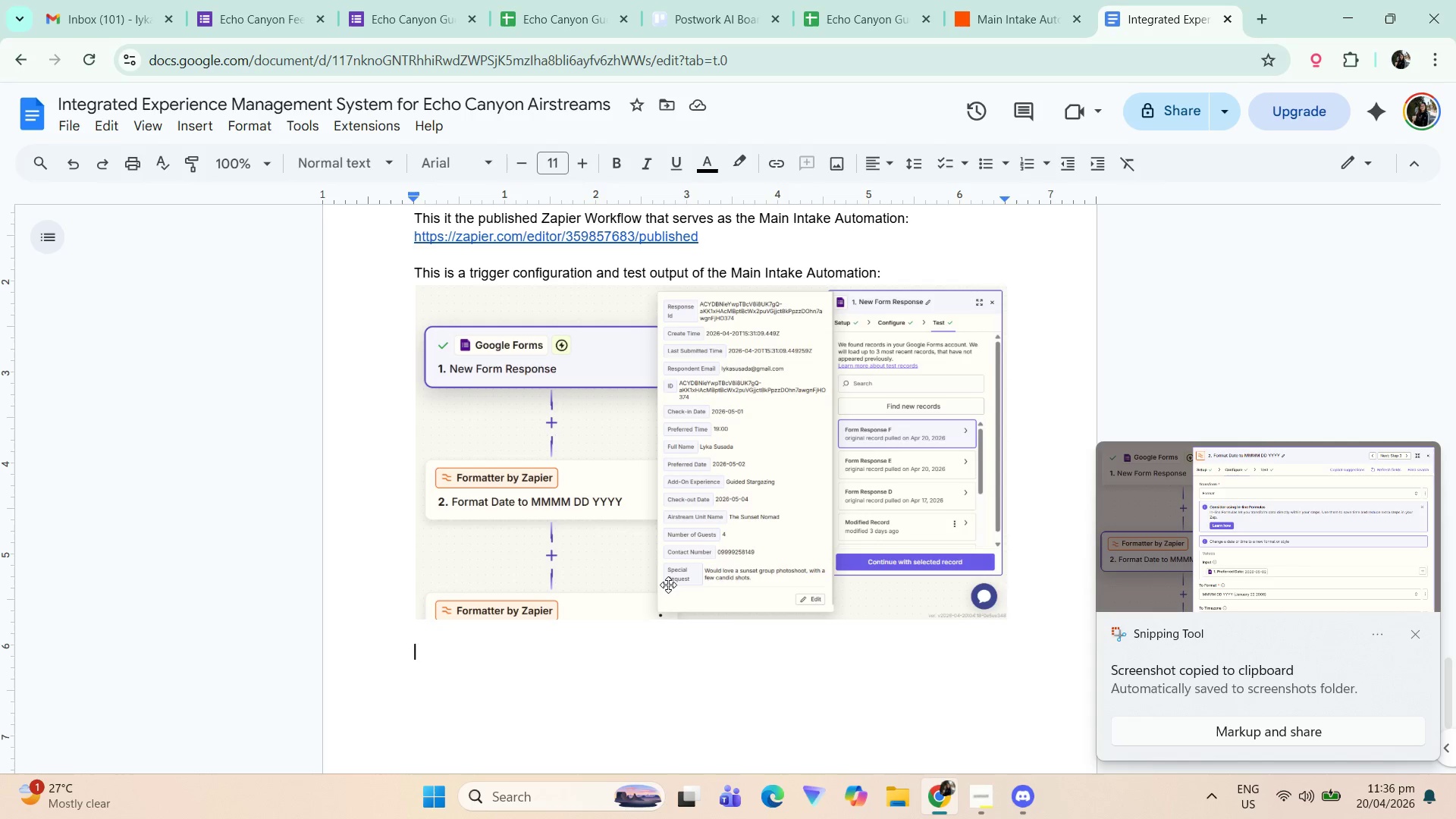 
type(This is to )
key(Backspace)
key(Backspace)
key(Backspace)
type(the confiu)
key(Backspace)
type(guration to format Date properly )
 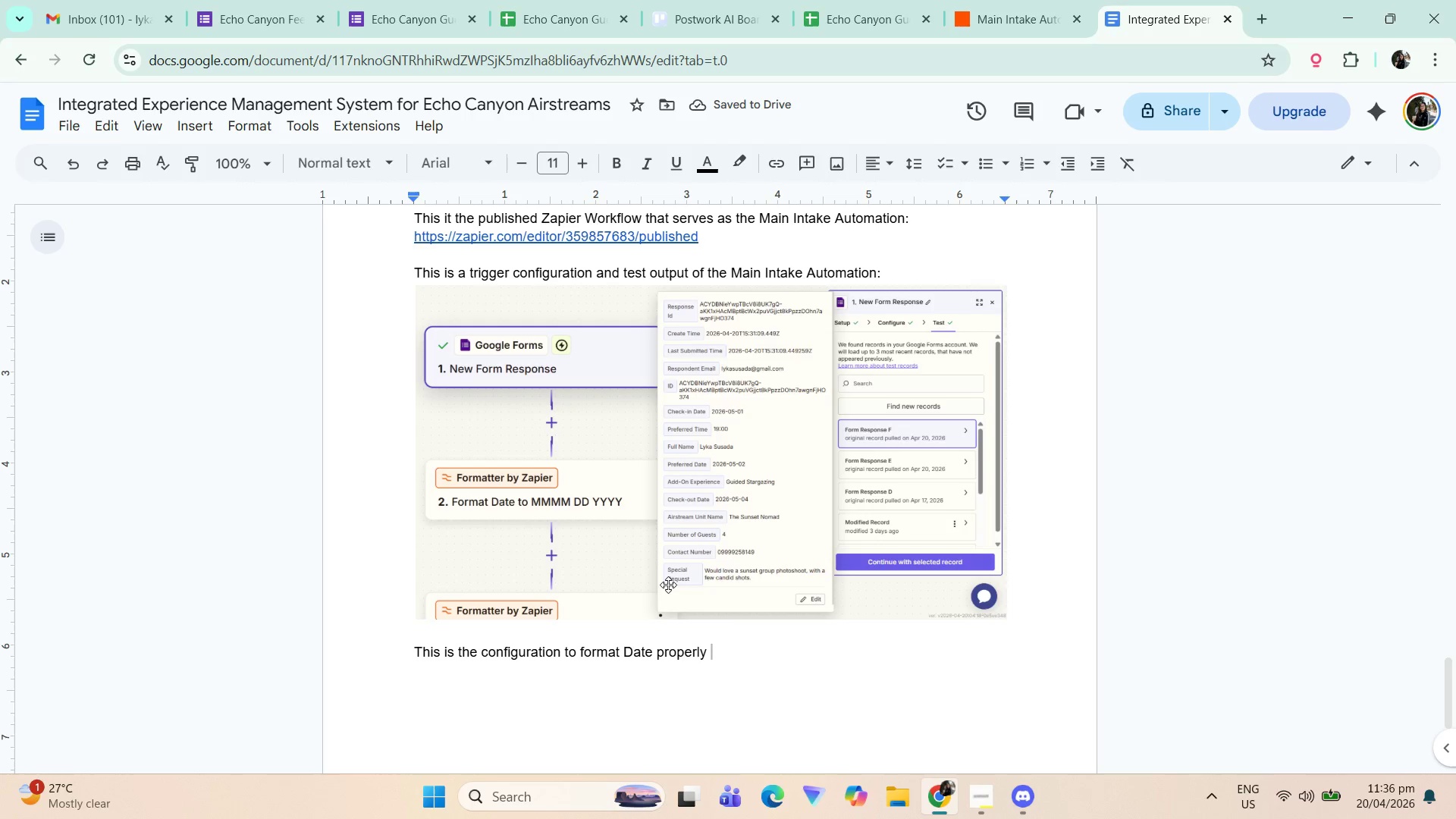 
wait(5.33)
 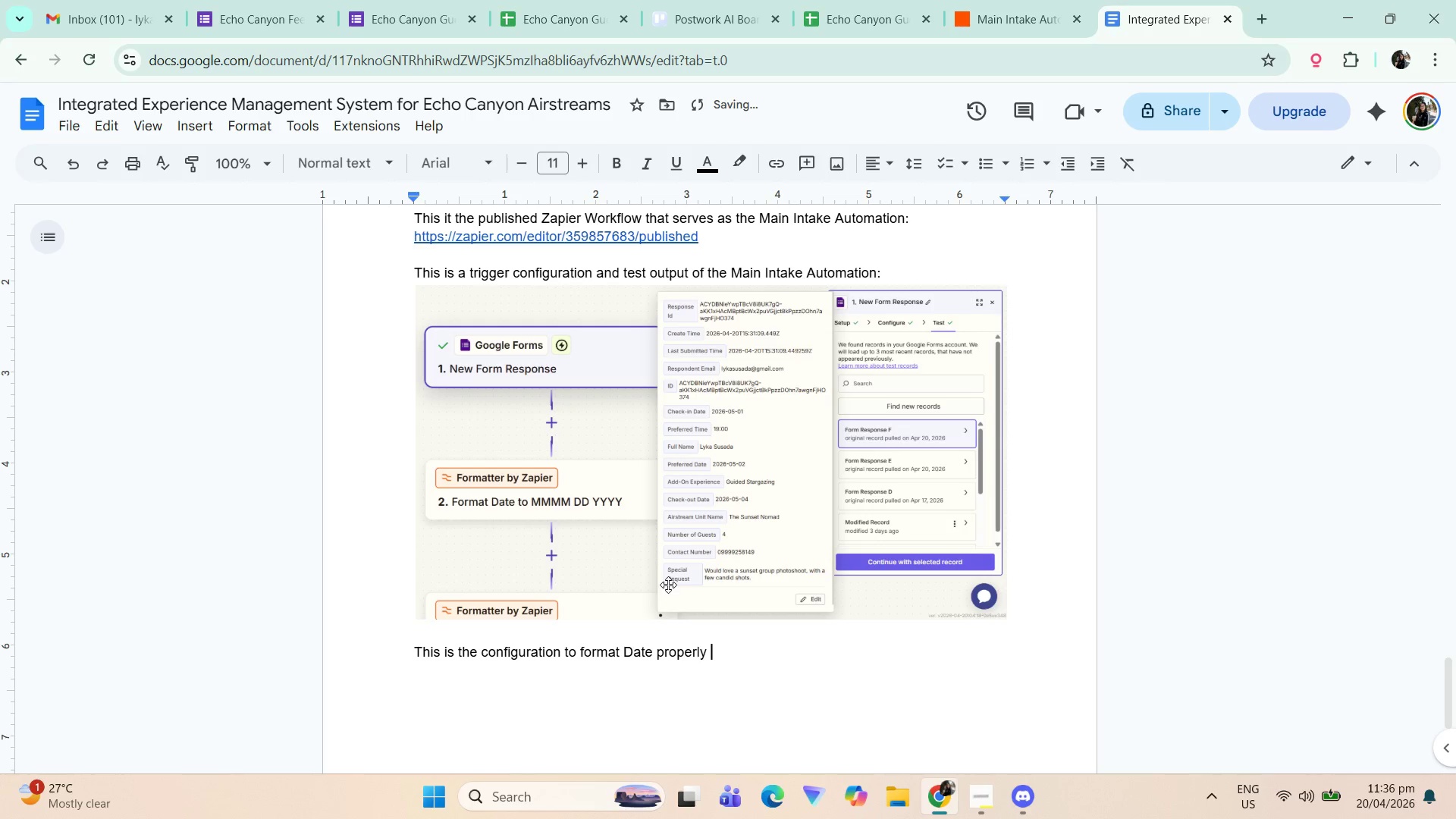 
key(Backspace)
 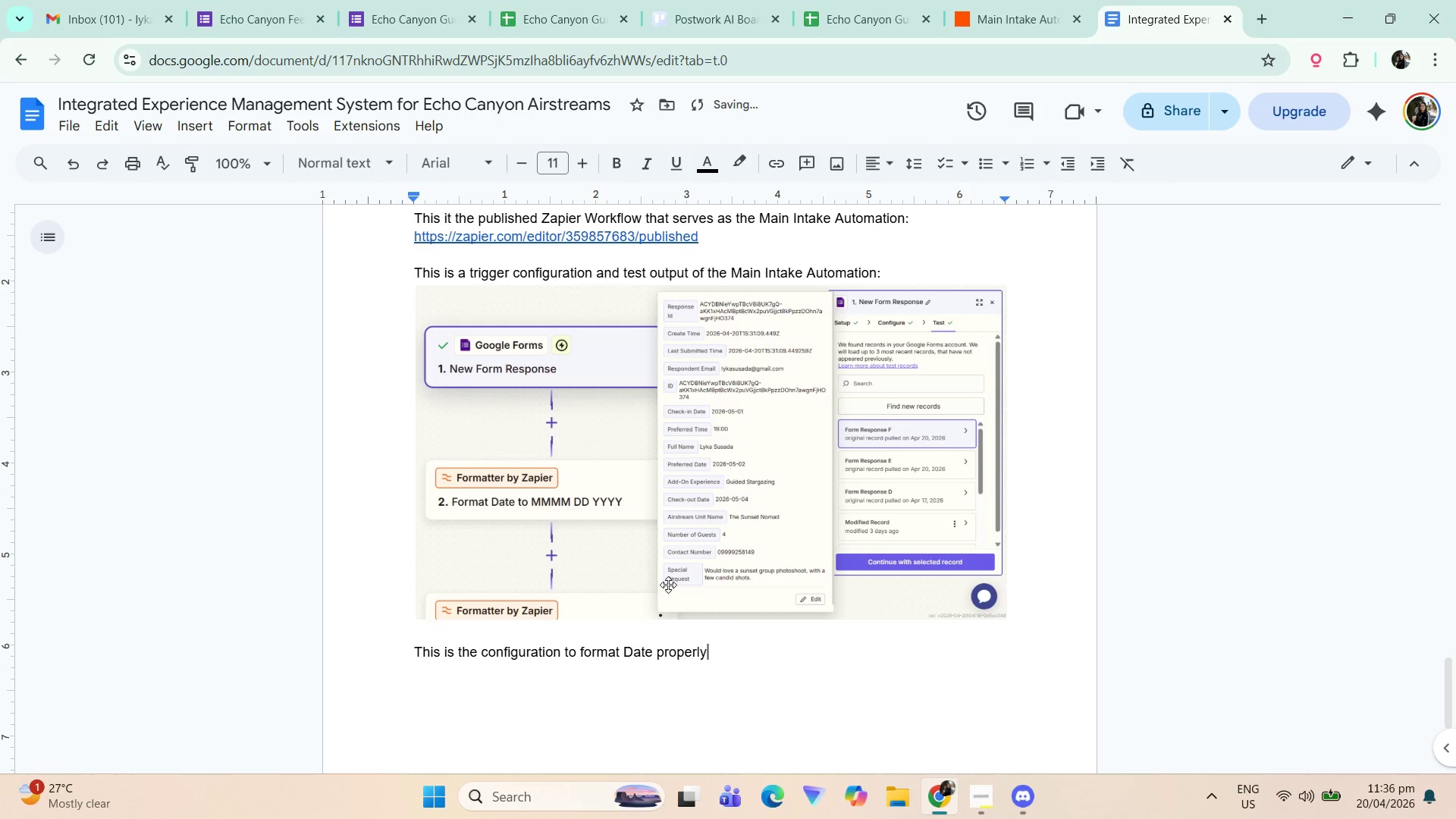 
key(Shift+ShiftLeft)
 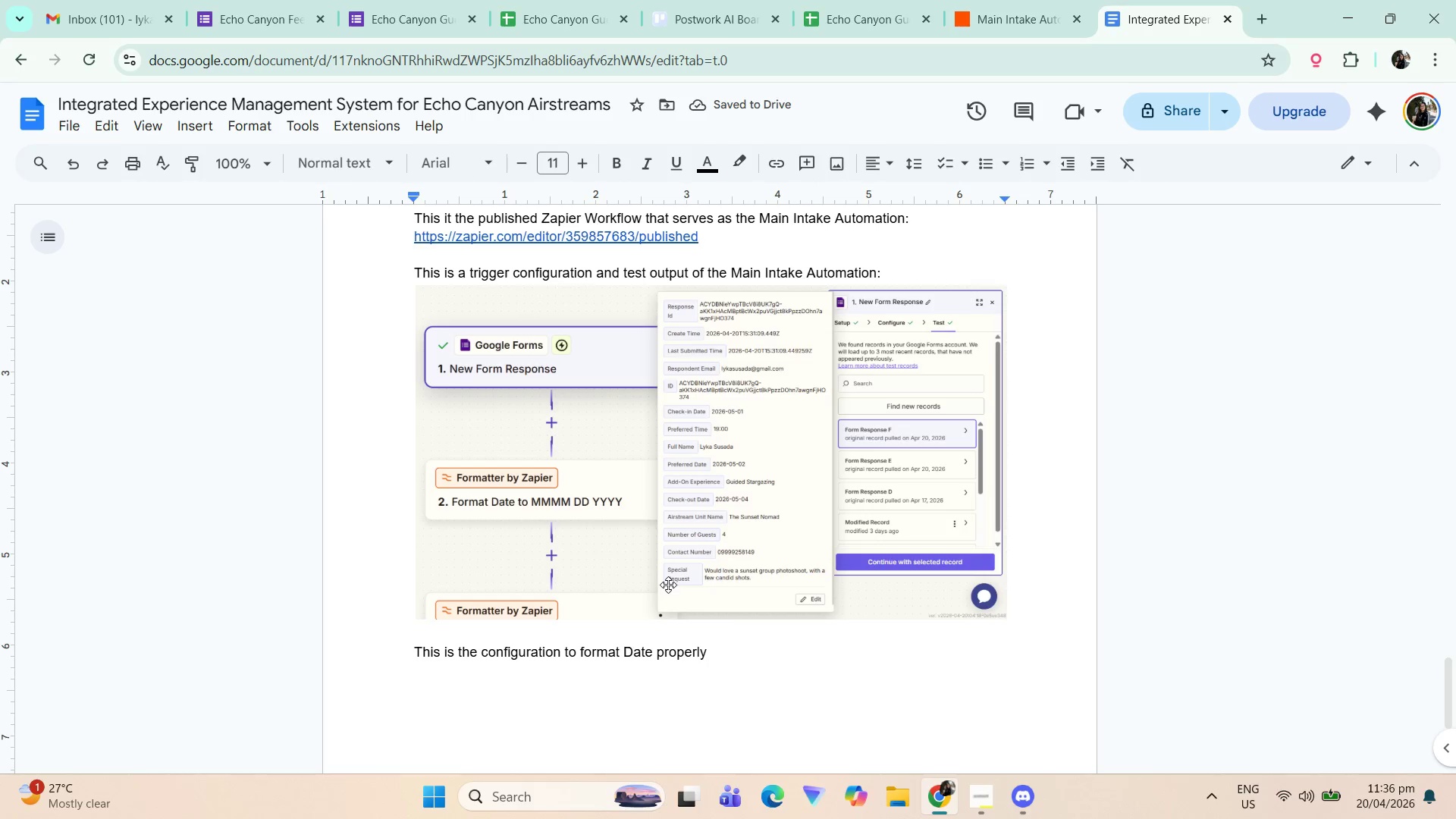 
key(Shift+Semicolon)
 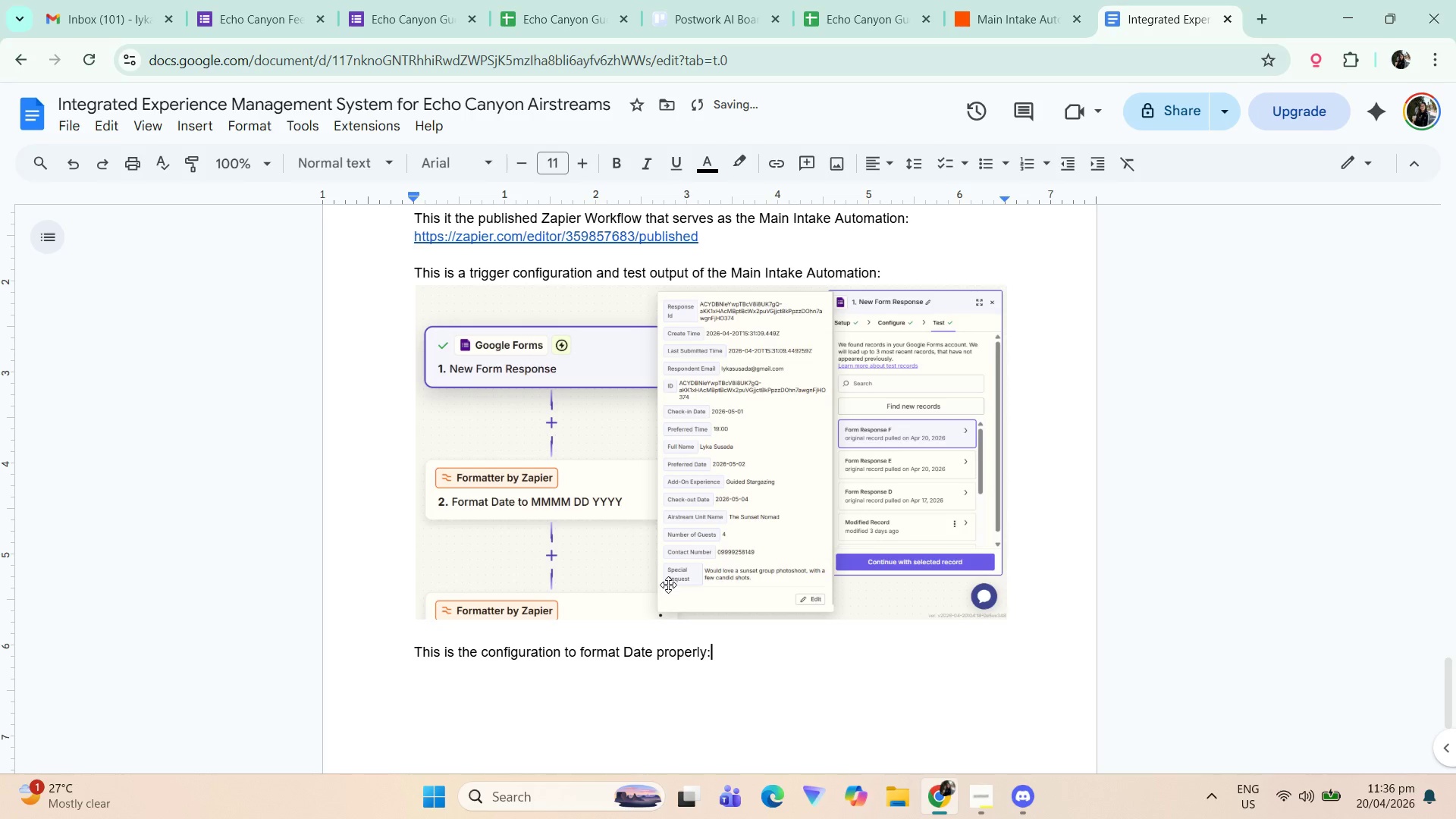 
key(Enter)
 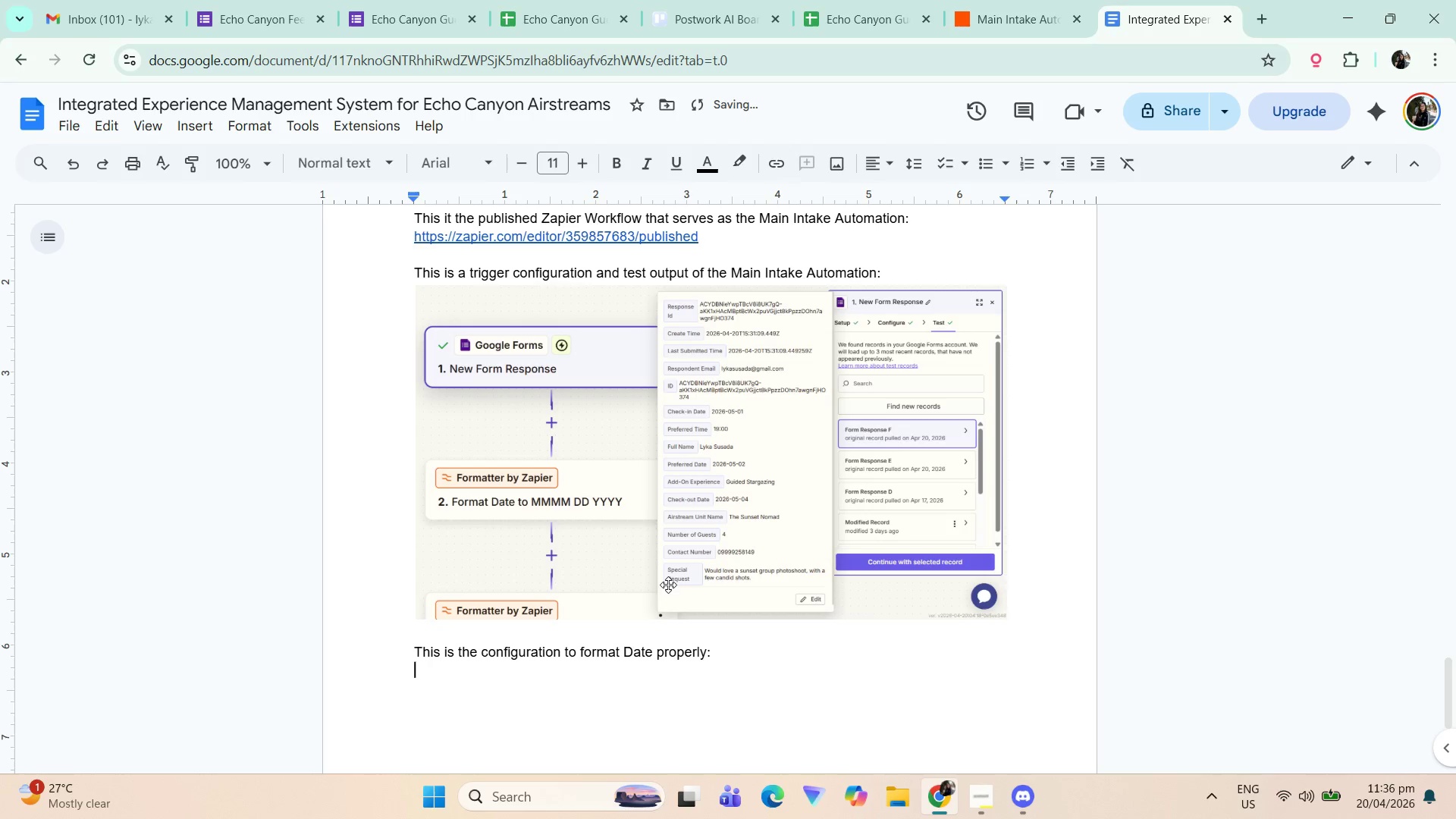 
key(Control+ControlLeft)
 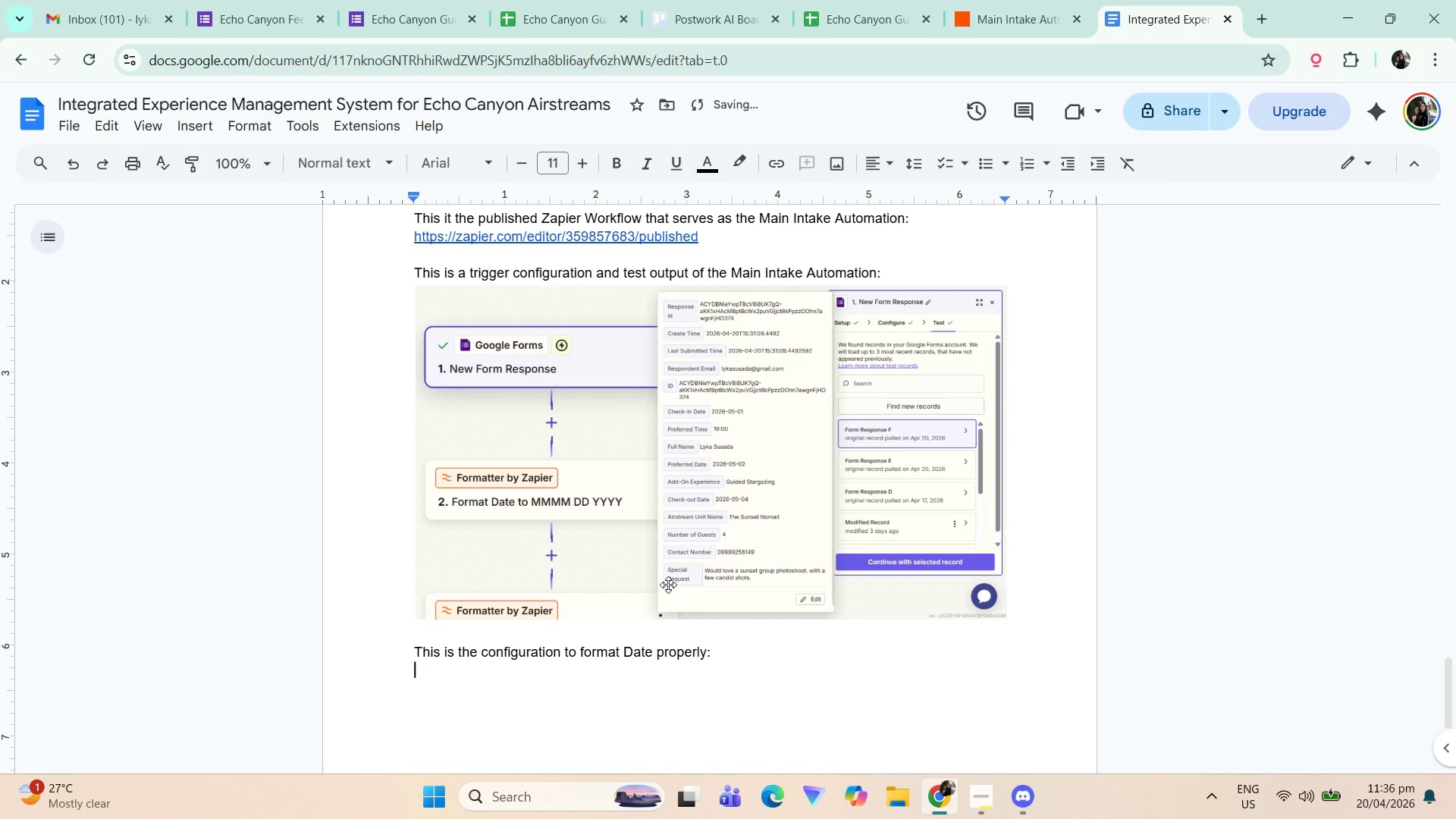 
key(Control+V)
 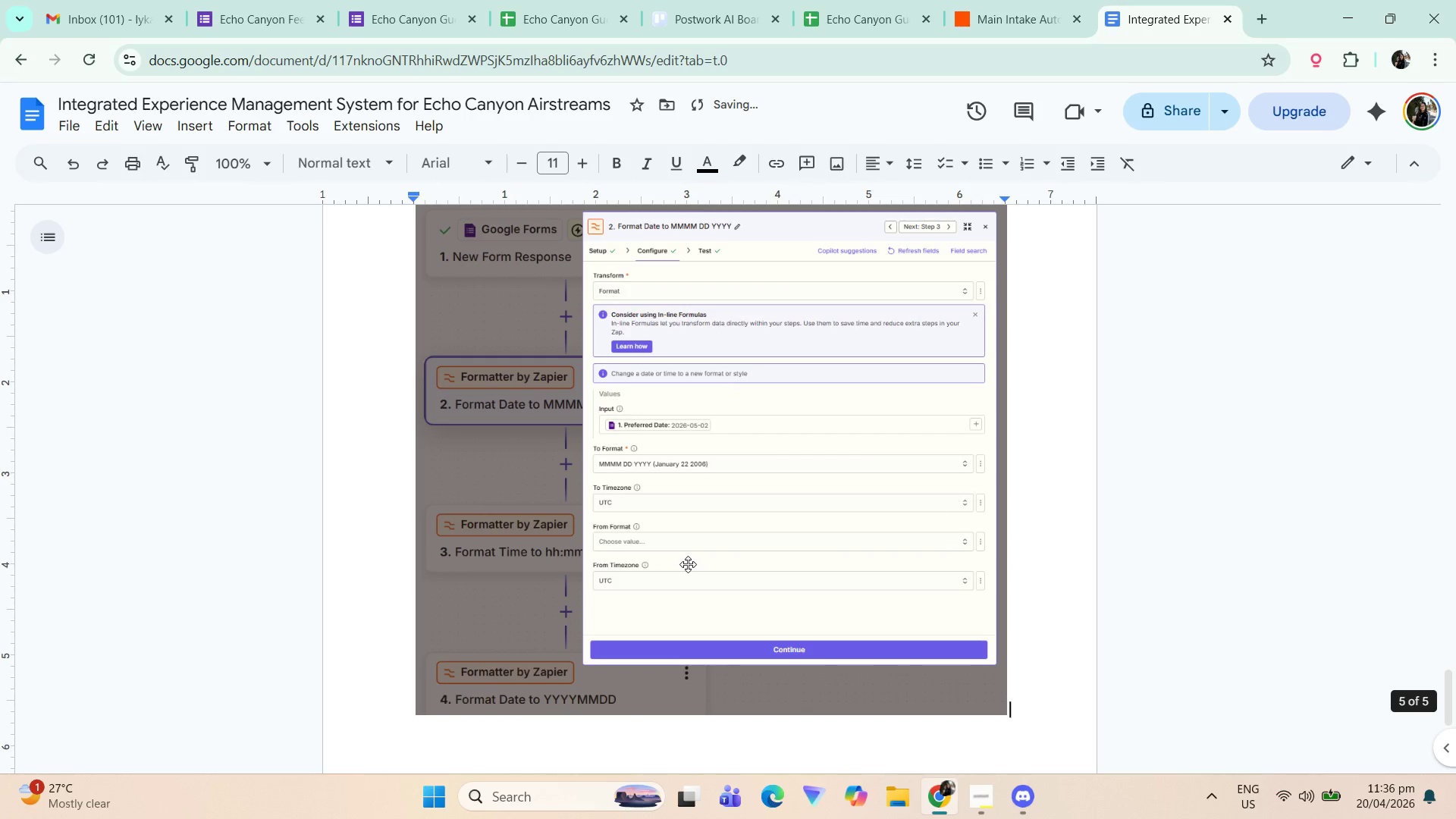 
scroll: coordinate [676, 548], scroll_direction: up, amount: 9.0
 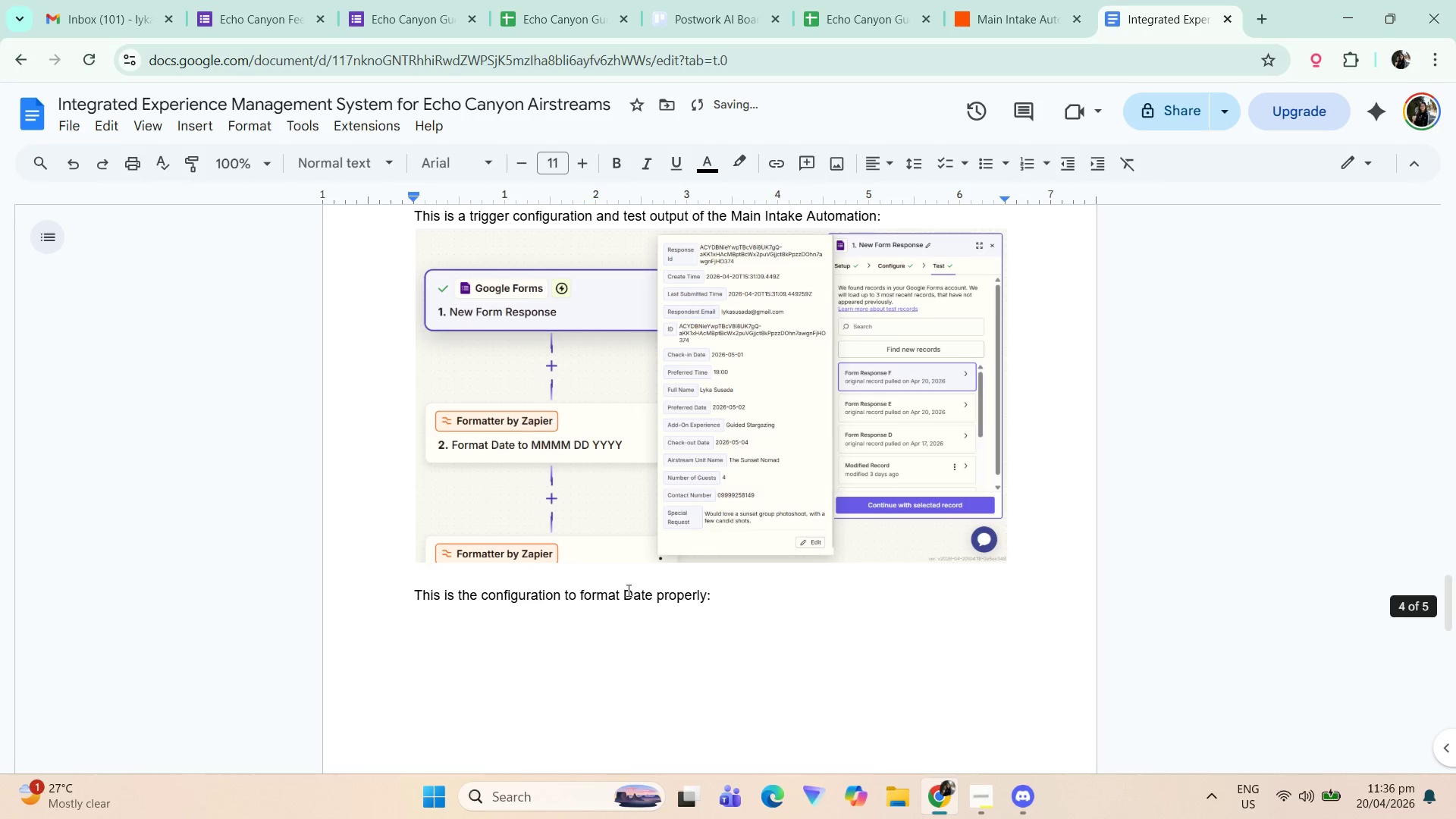 
left_click([627, 590])
 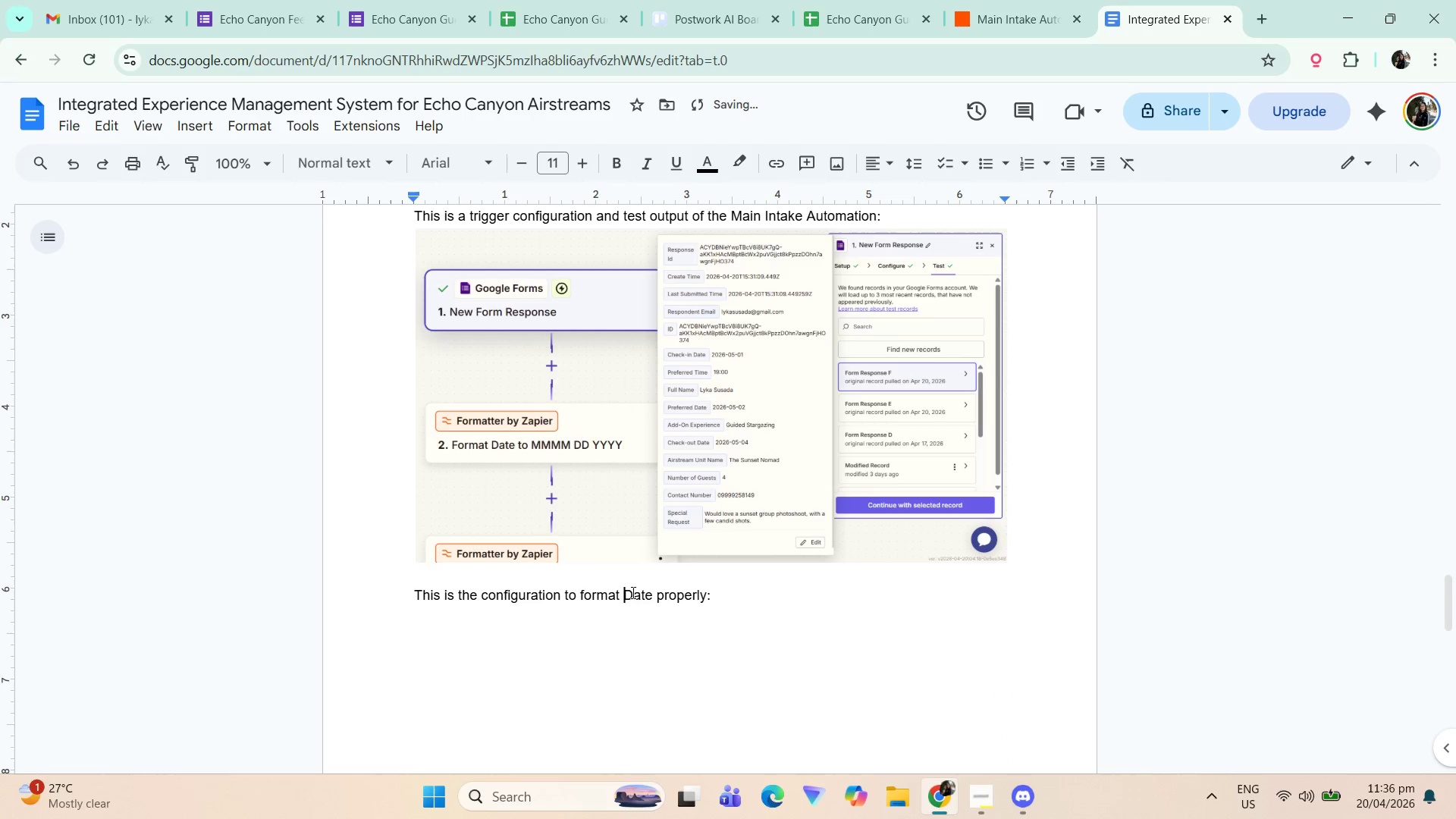 
left_click_drag(start_coordinate=[632, 592], to_coordinate=[627, 593])
 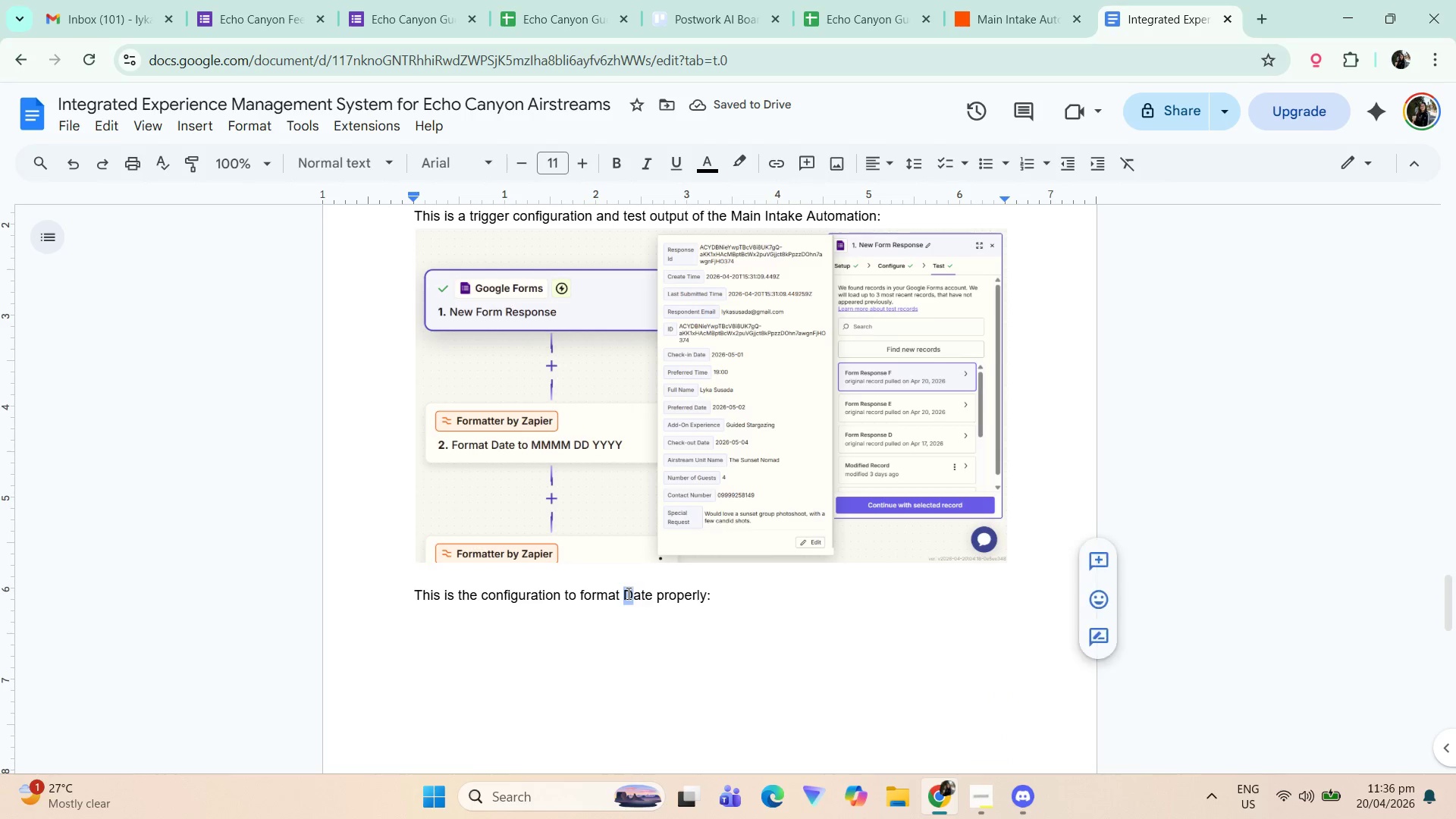 
key(D)
 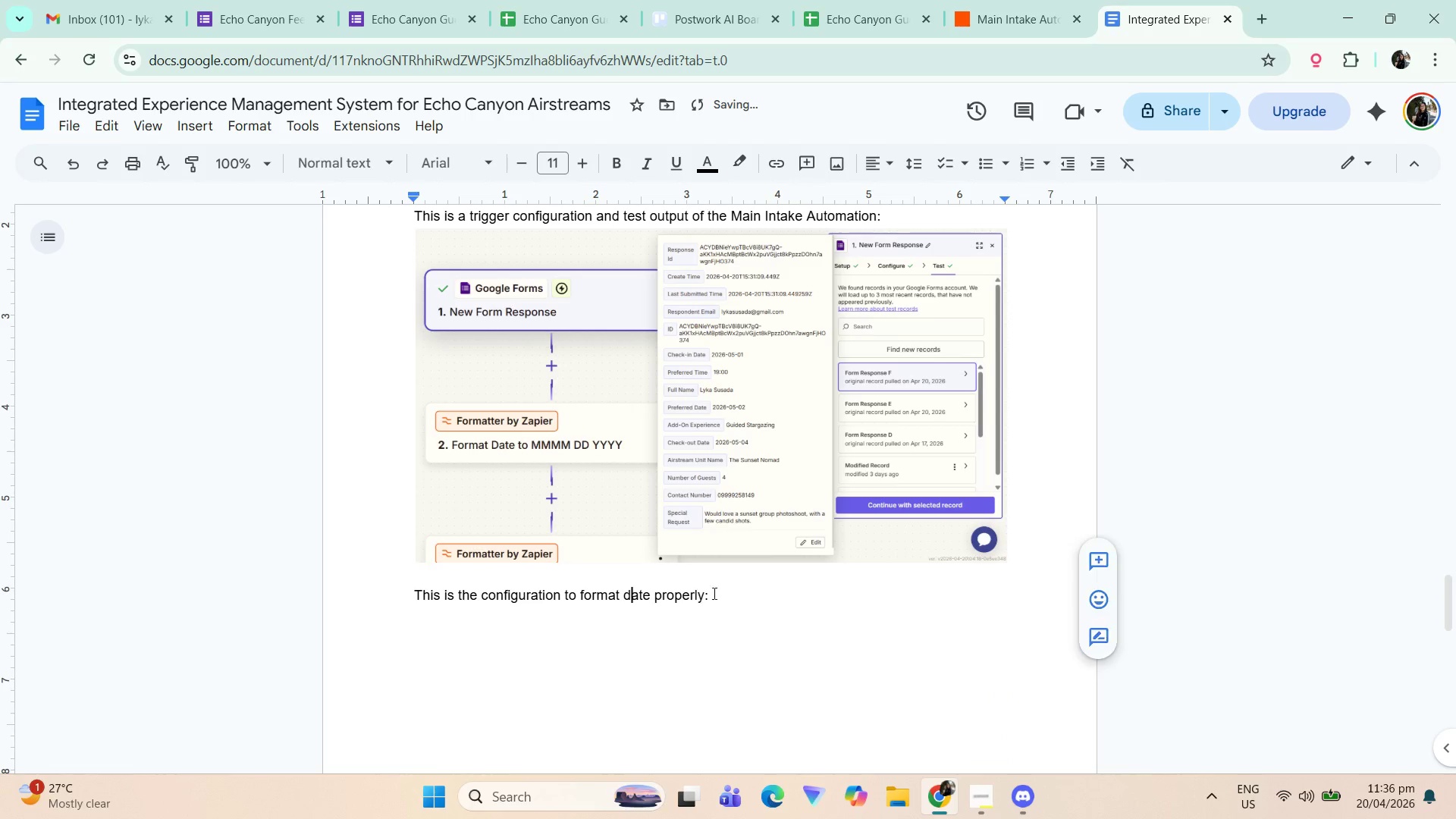 
left_click([725, 593])
 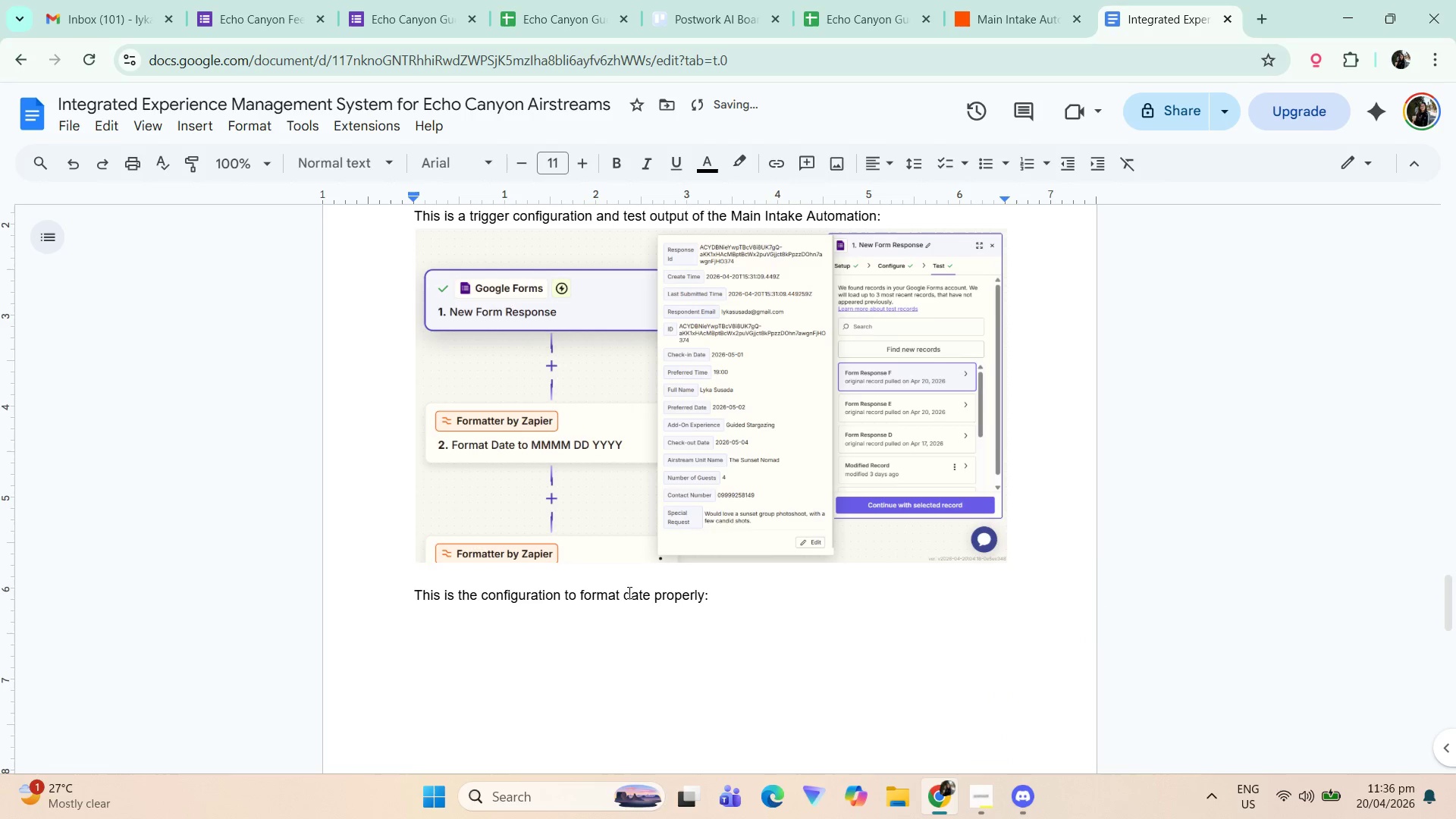 
left_click([628, 593])
 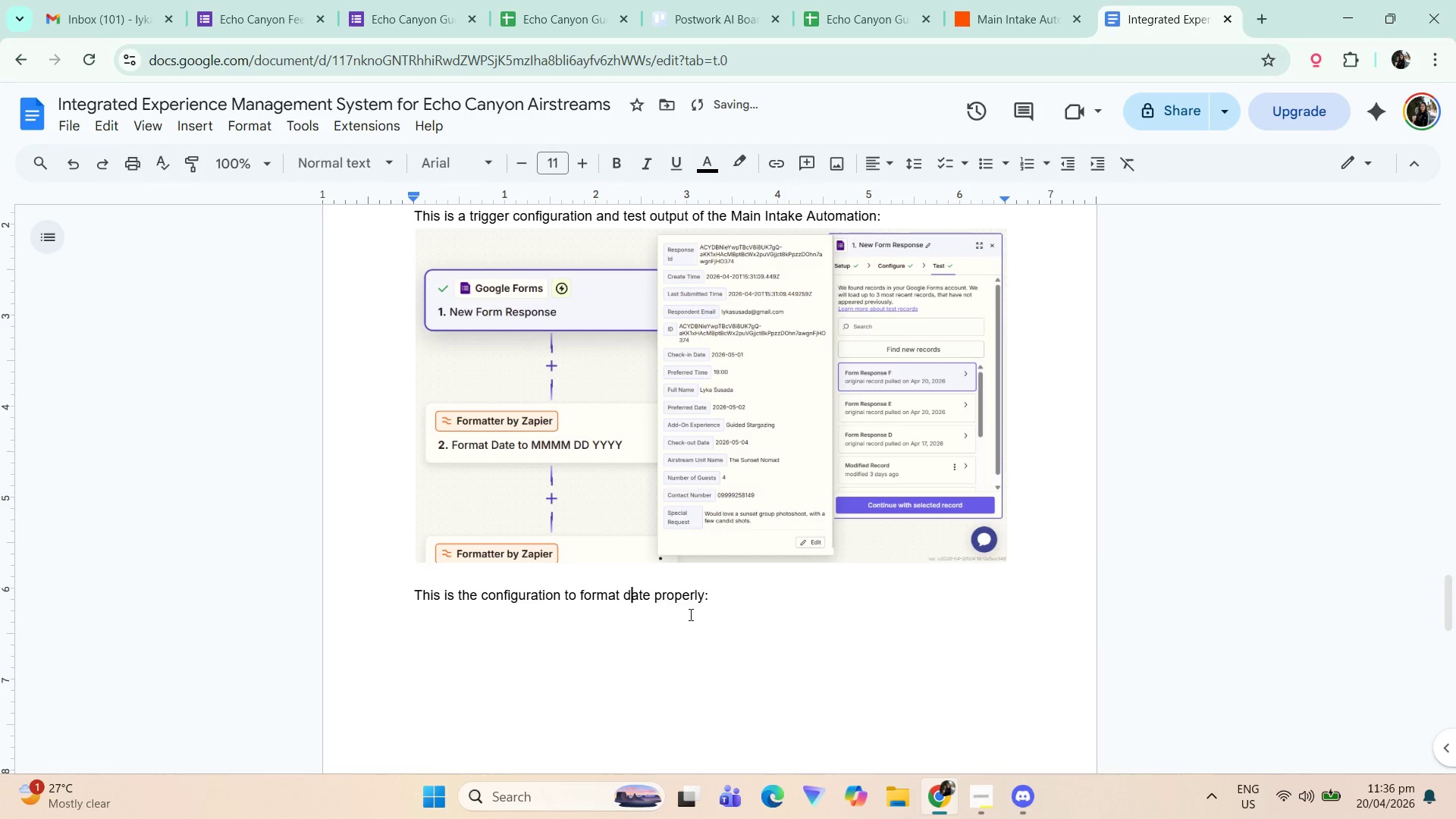 
scroll: coordinate [709, 622], scroll_direction: down, amount: 8.0
 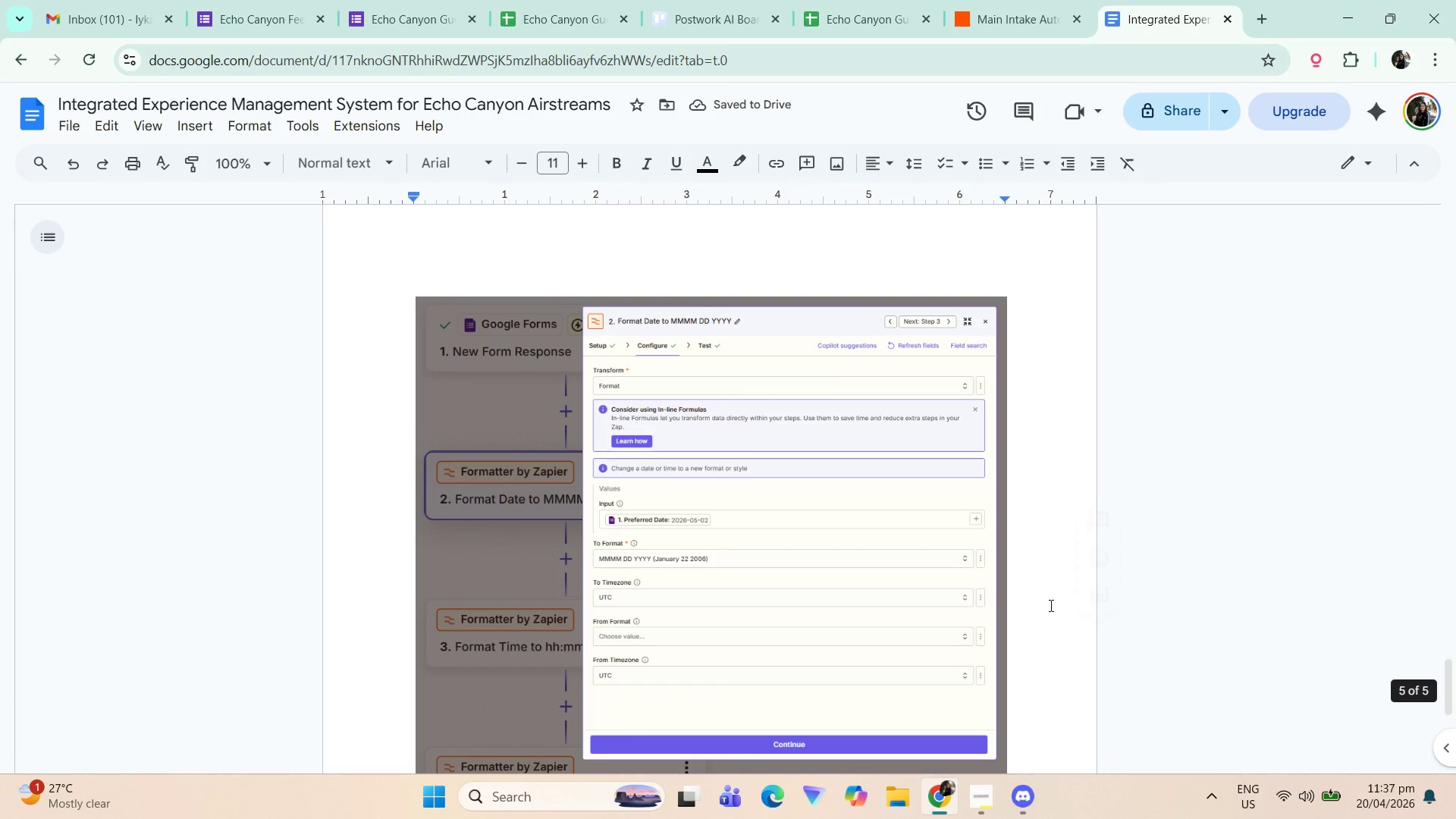 
left_click([1031, 439])
 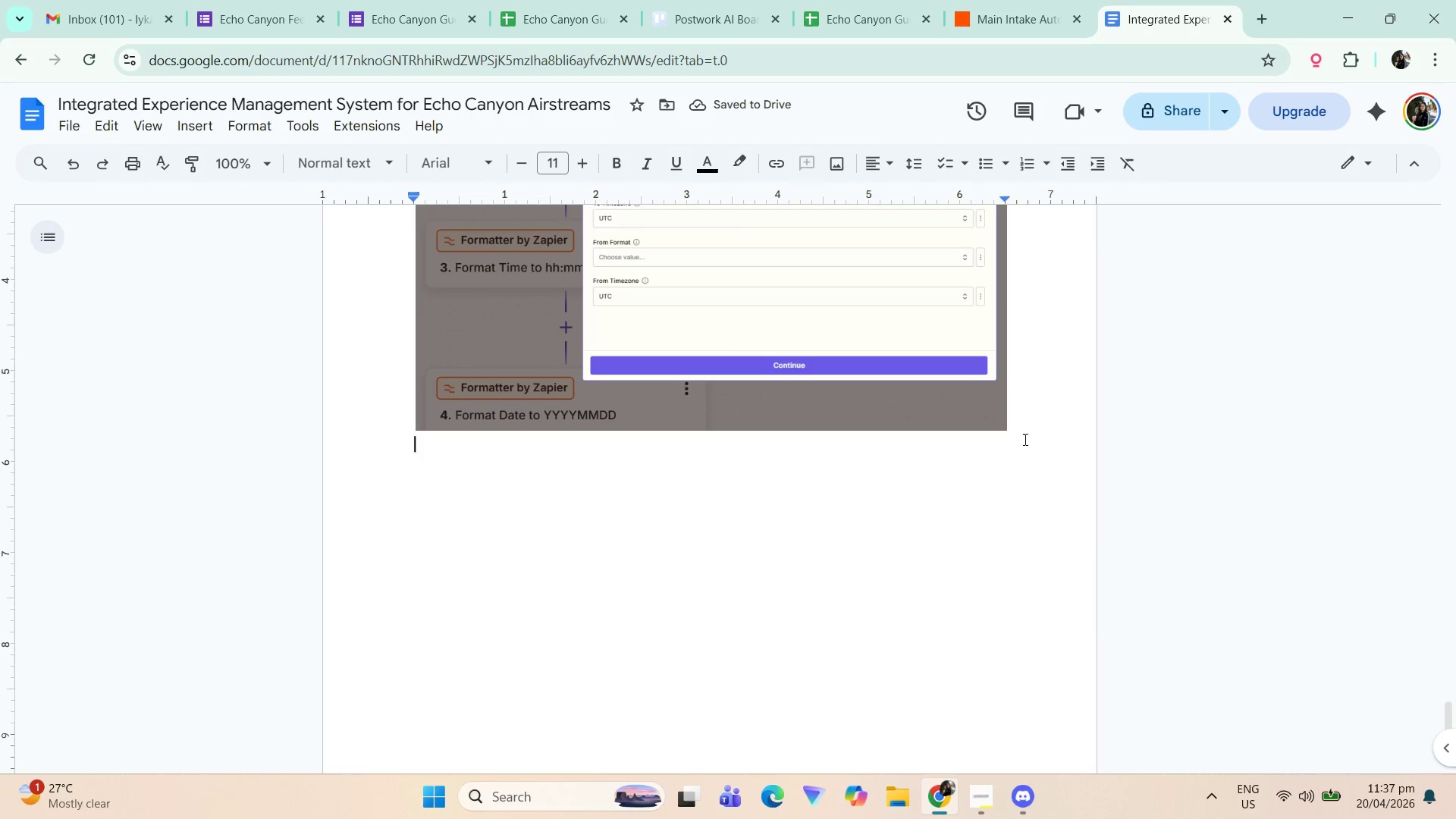 
scroll: coordinate [1028, 651], scroll_direction: down, amount: 4.0
 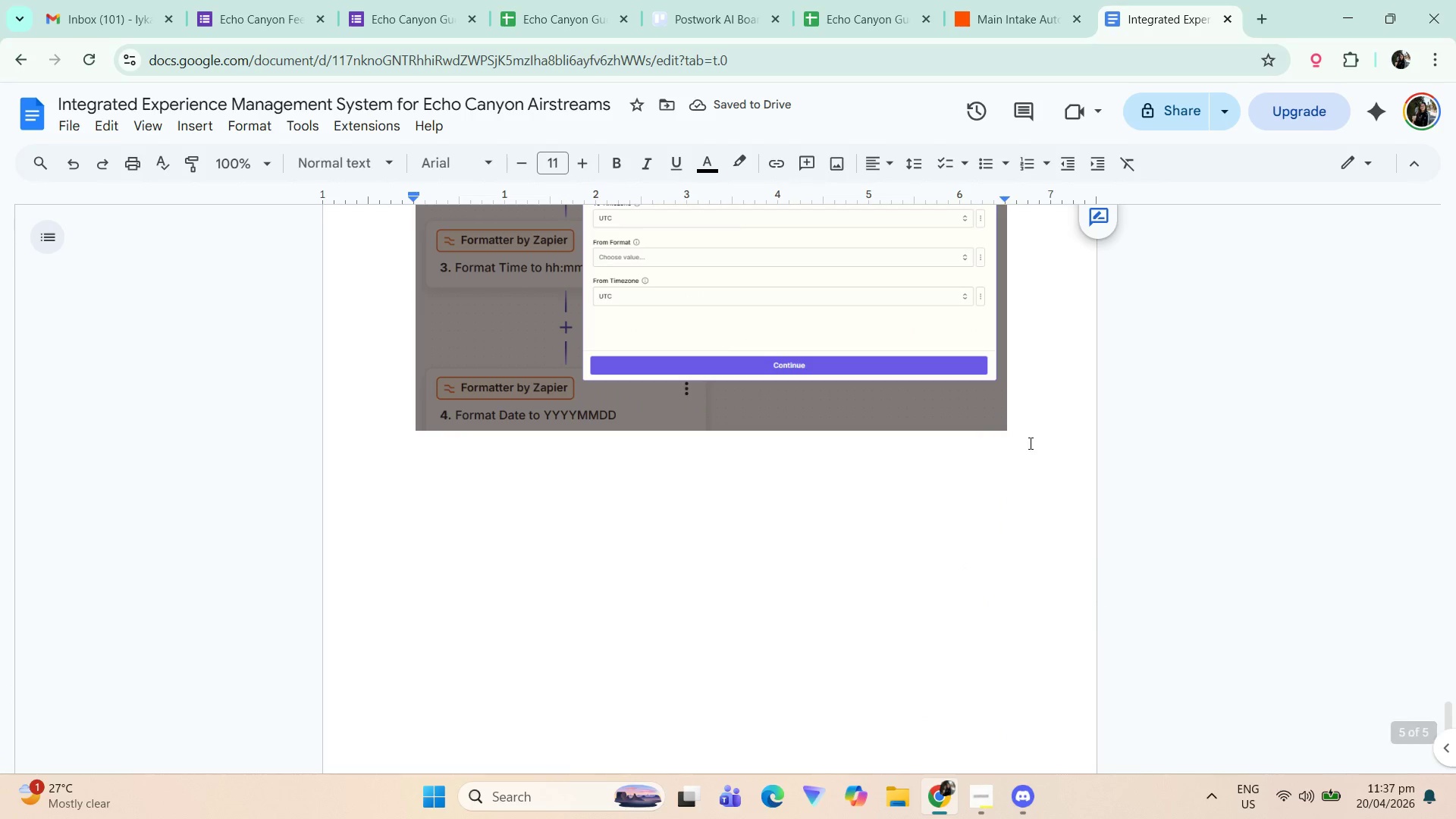 
key(Enter)
 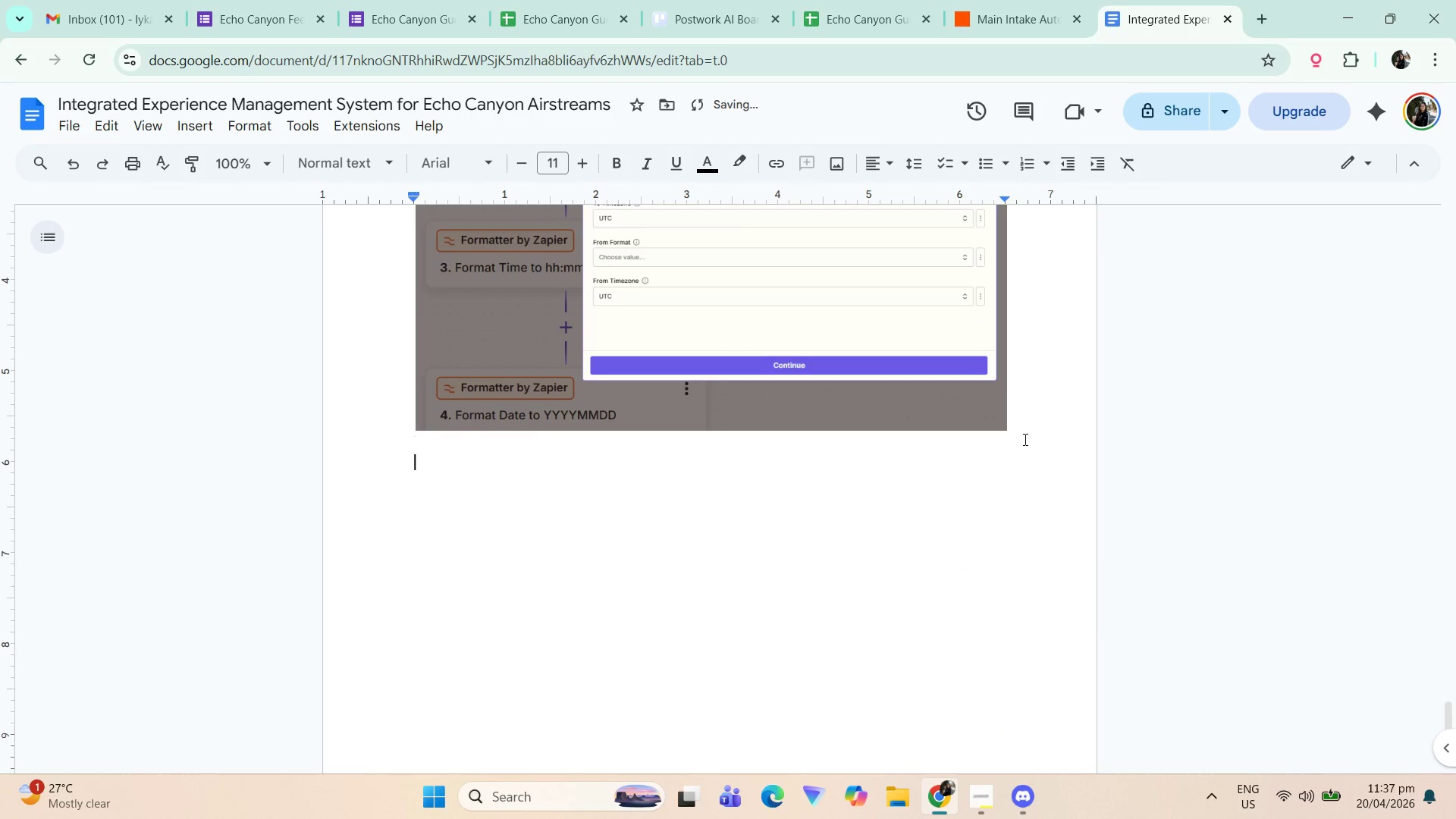 
key(Alt+AltLeft)
 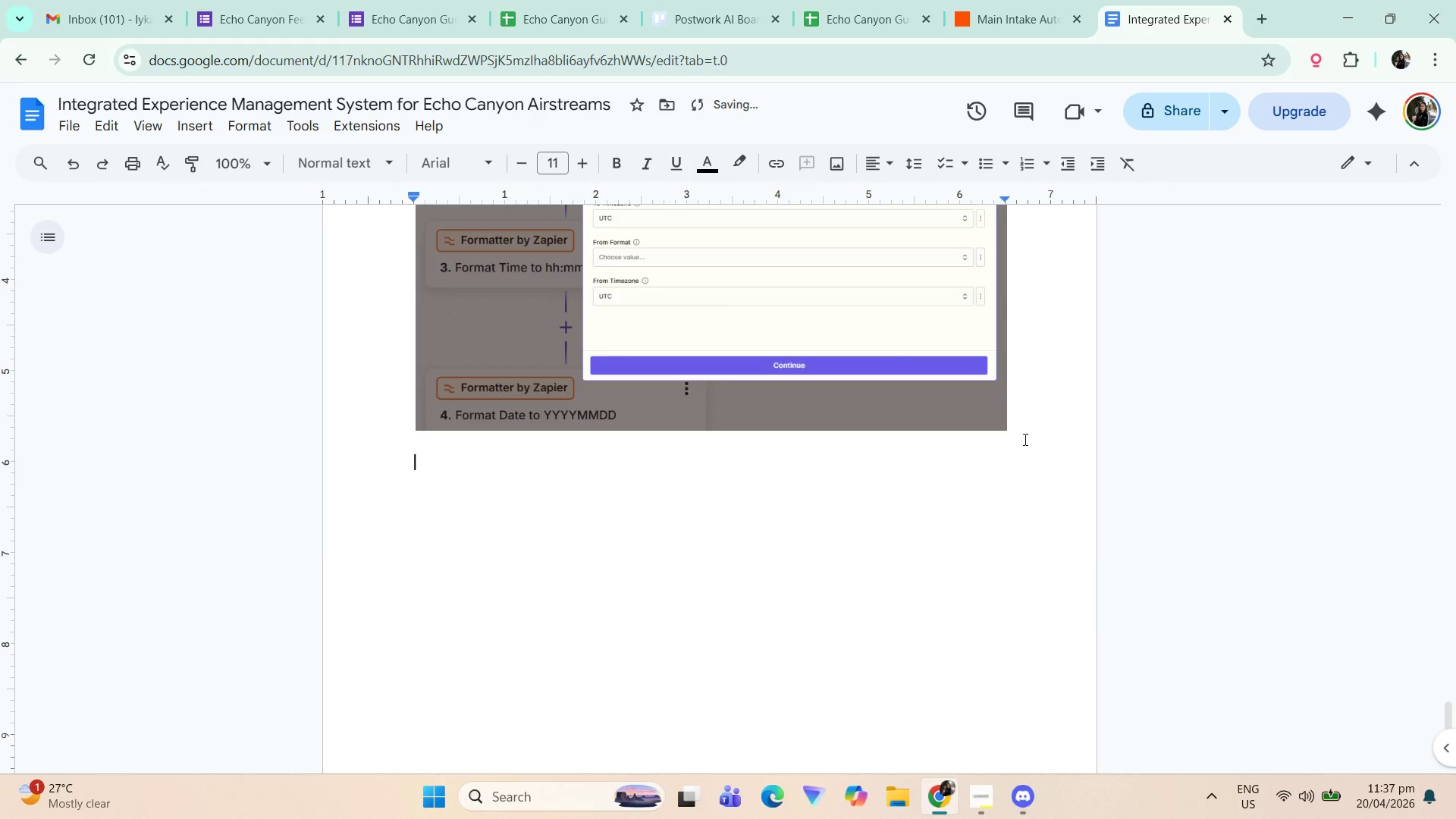 
key(Alt+Tab)